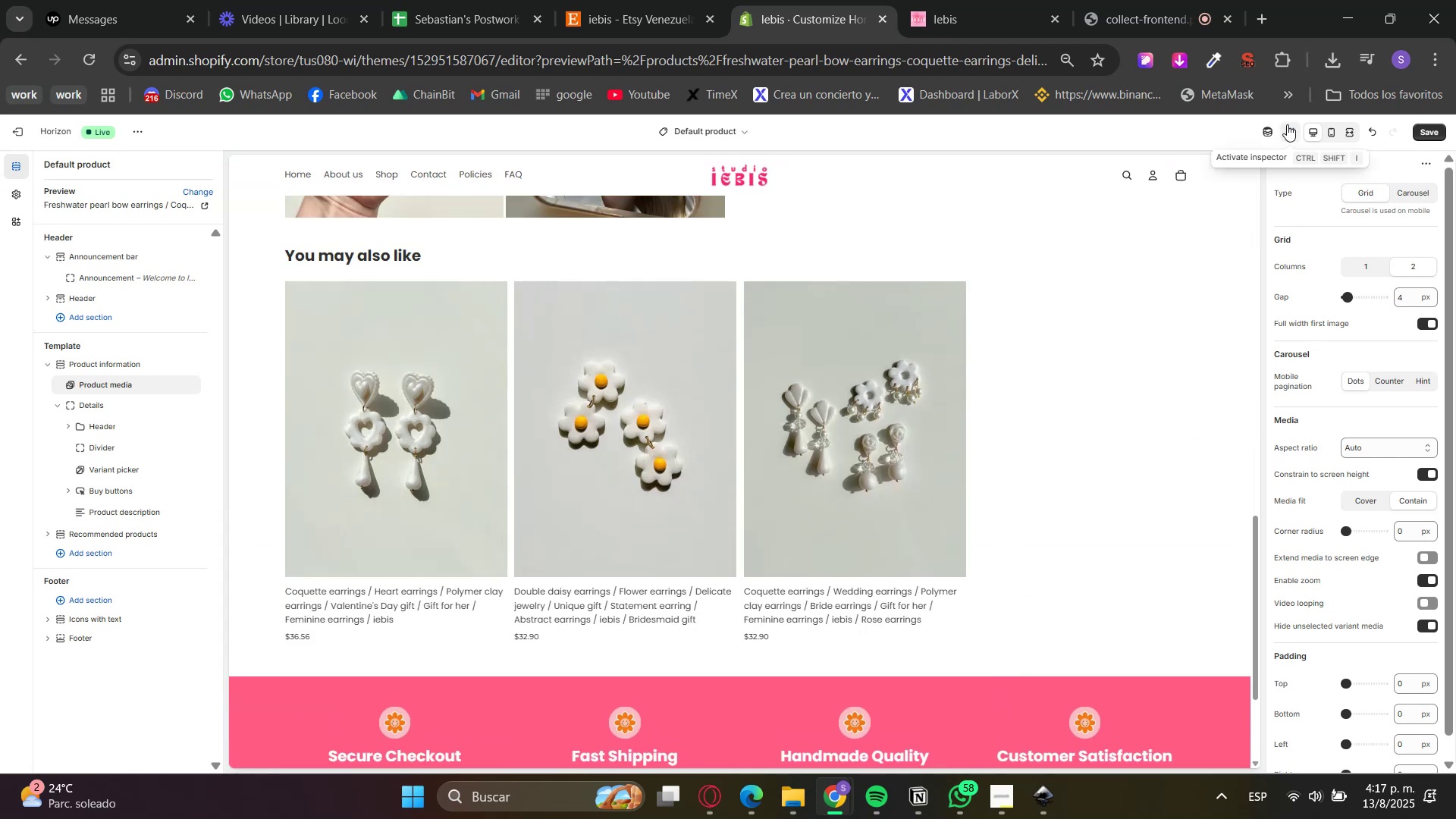 
double_click([1125, 444])
 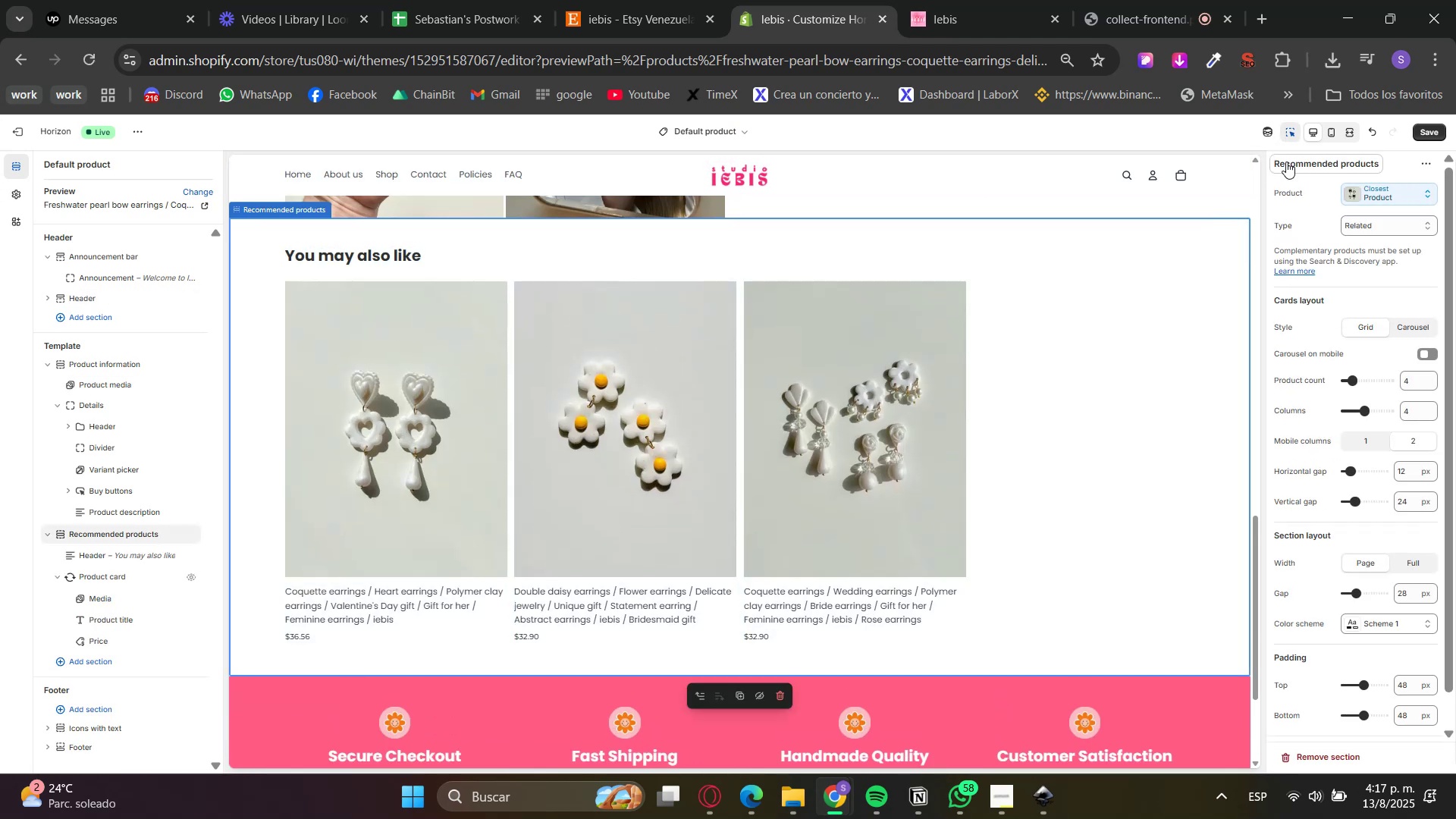 
left_click([1287, 127])
 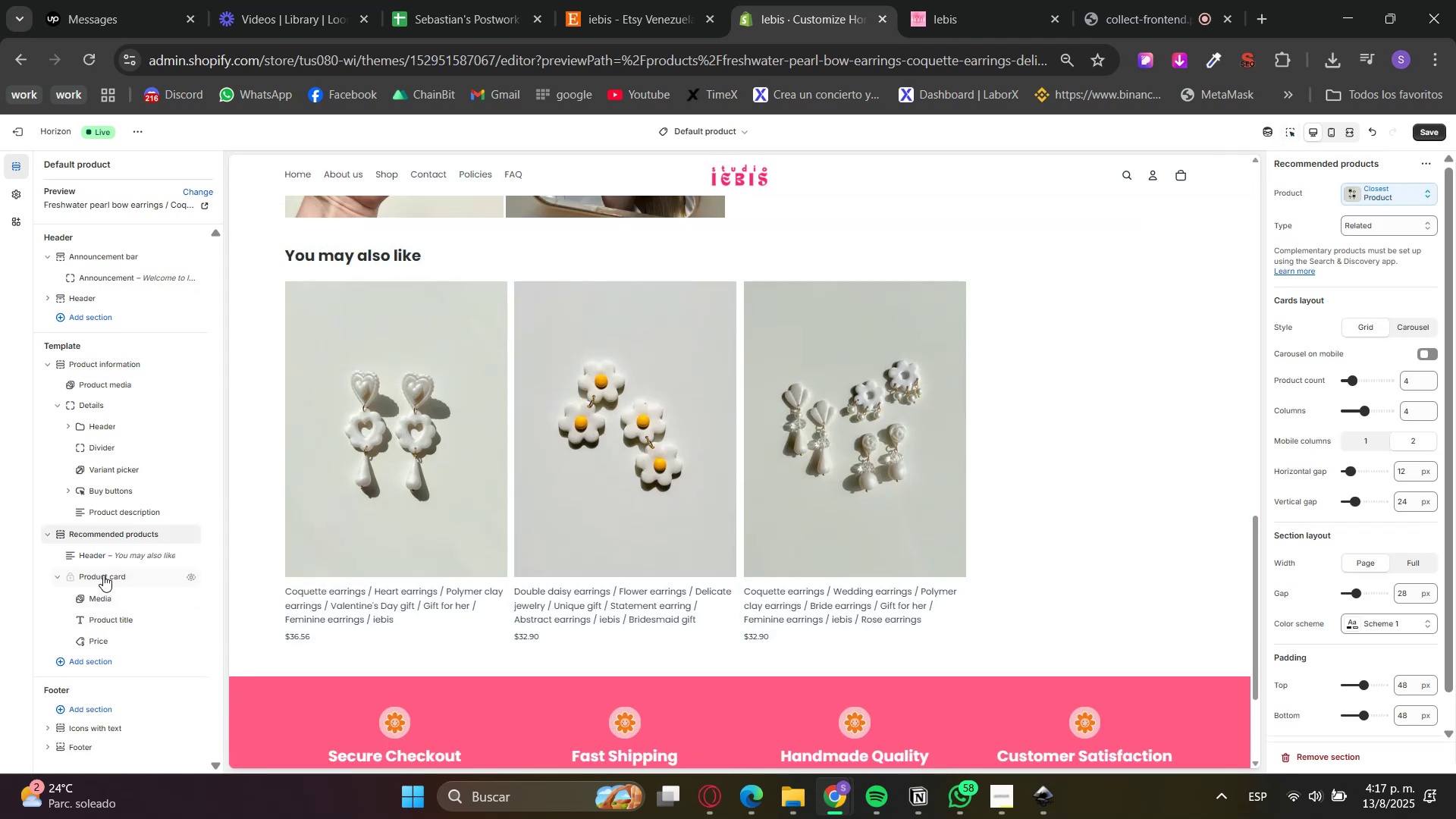 
left_click([100, 598])
 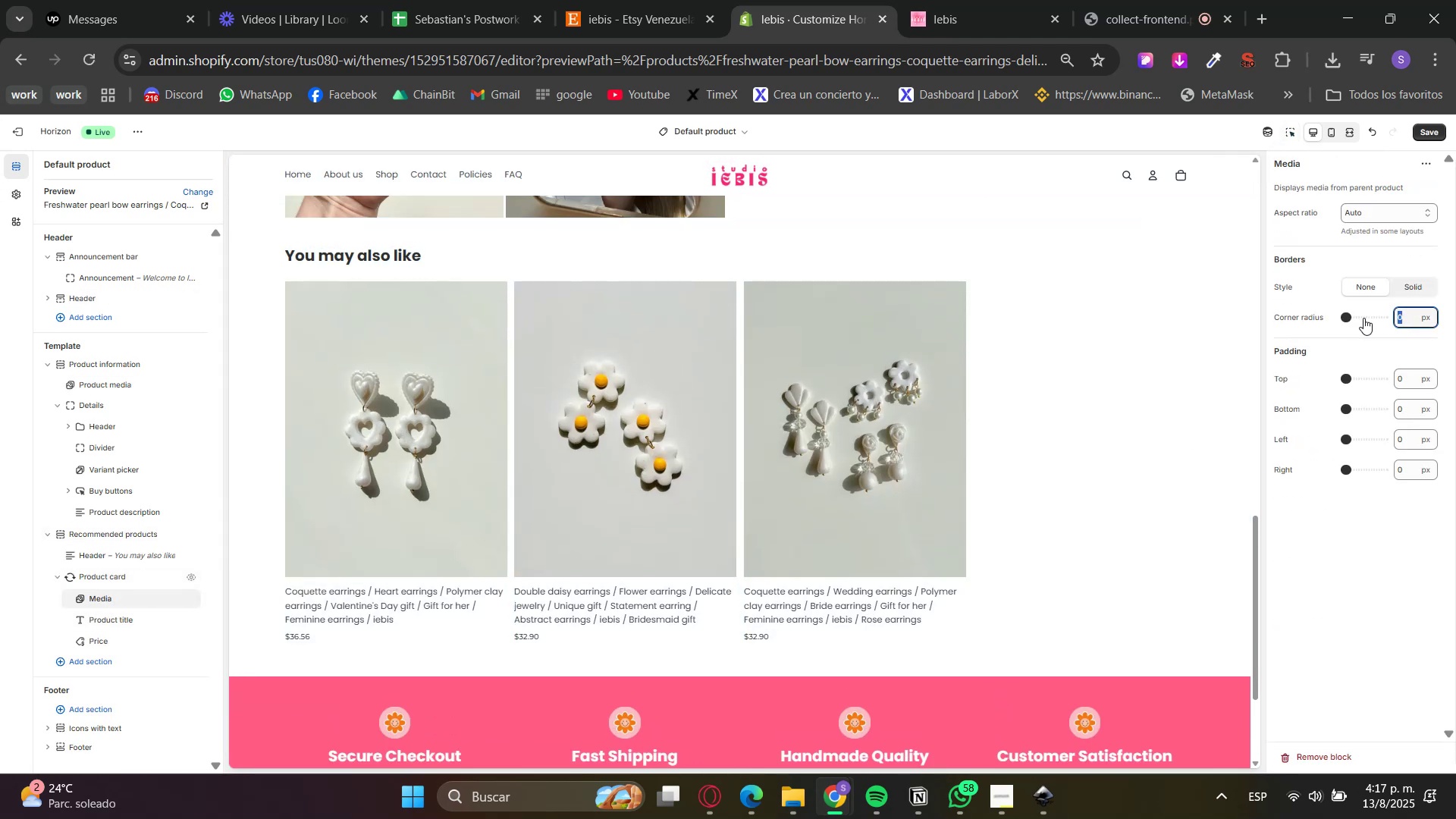 
key(Numpad2)
 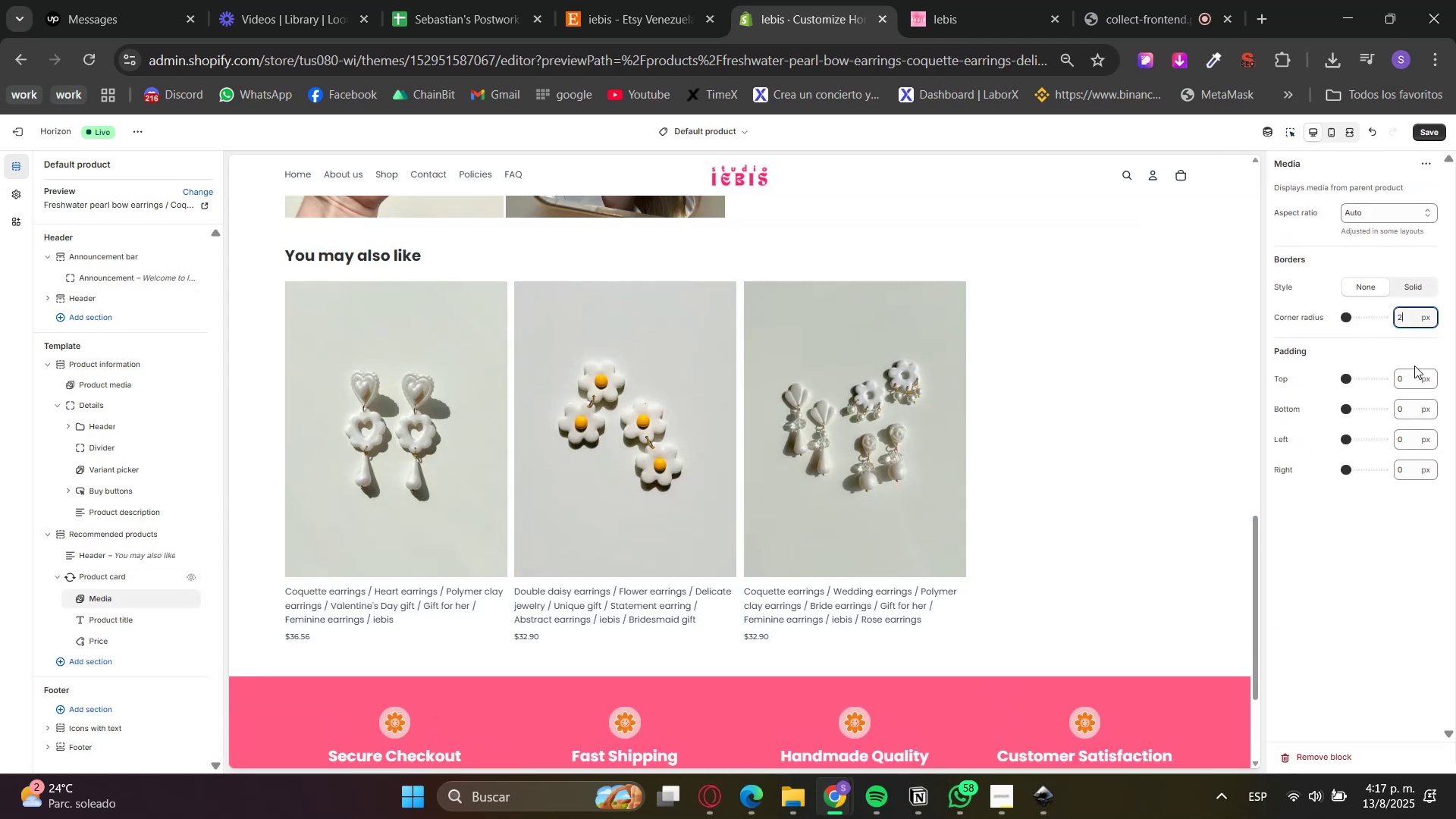 
key(Numpad0)
 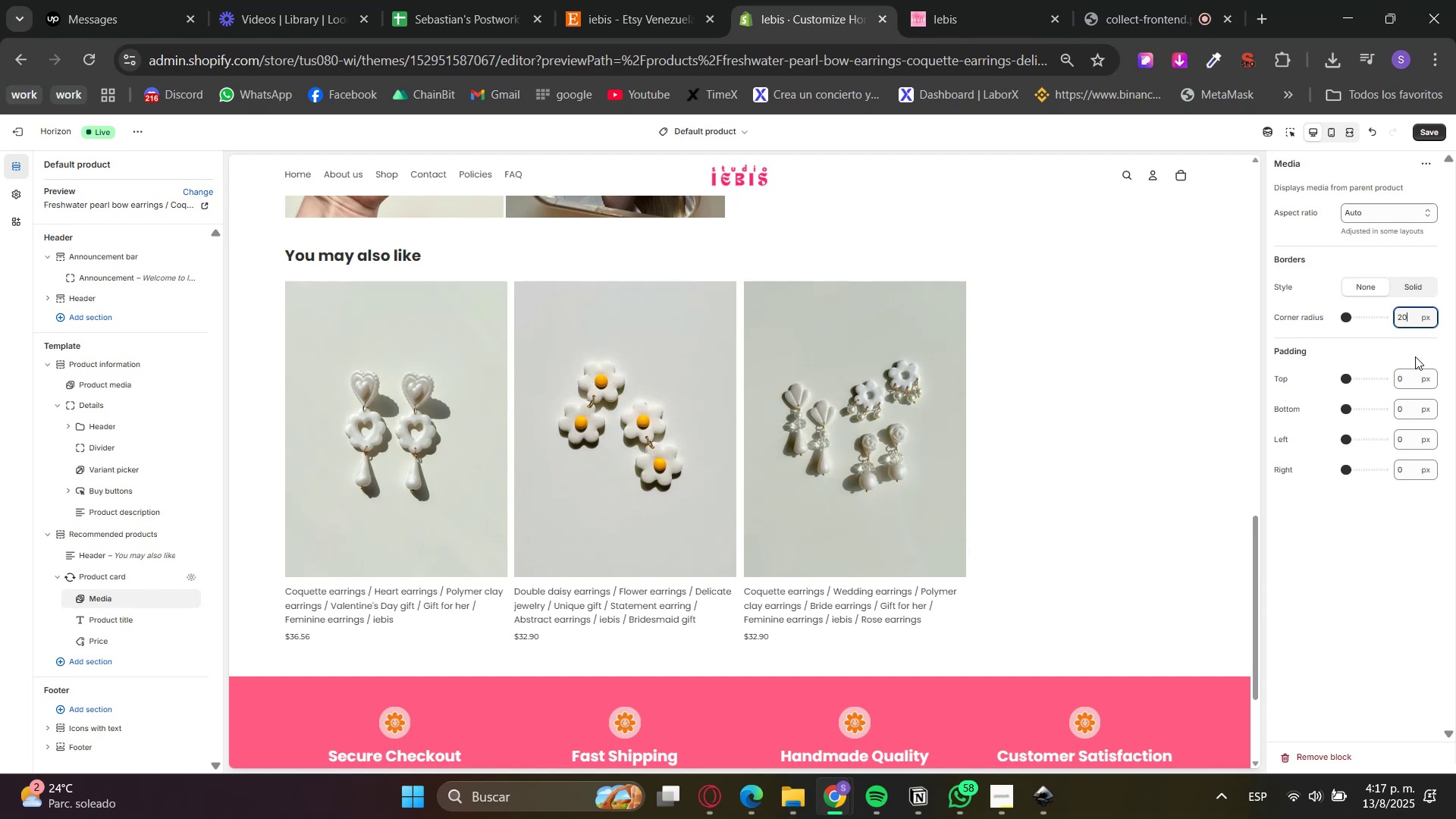 
left_click([1415, 356])
 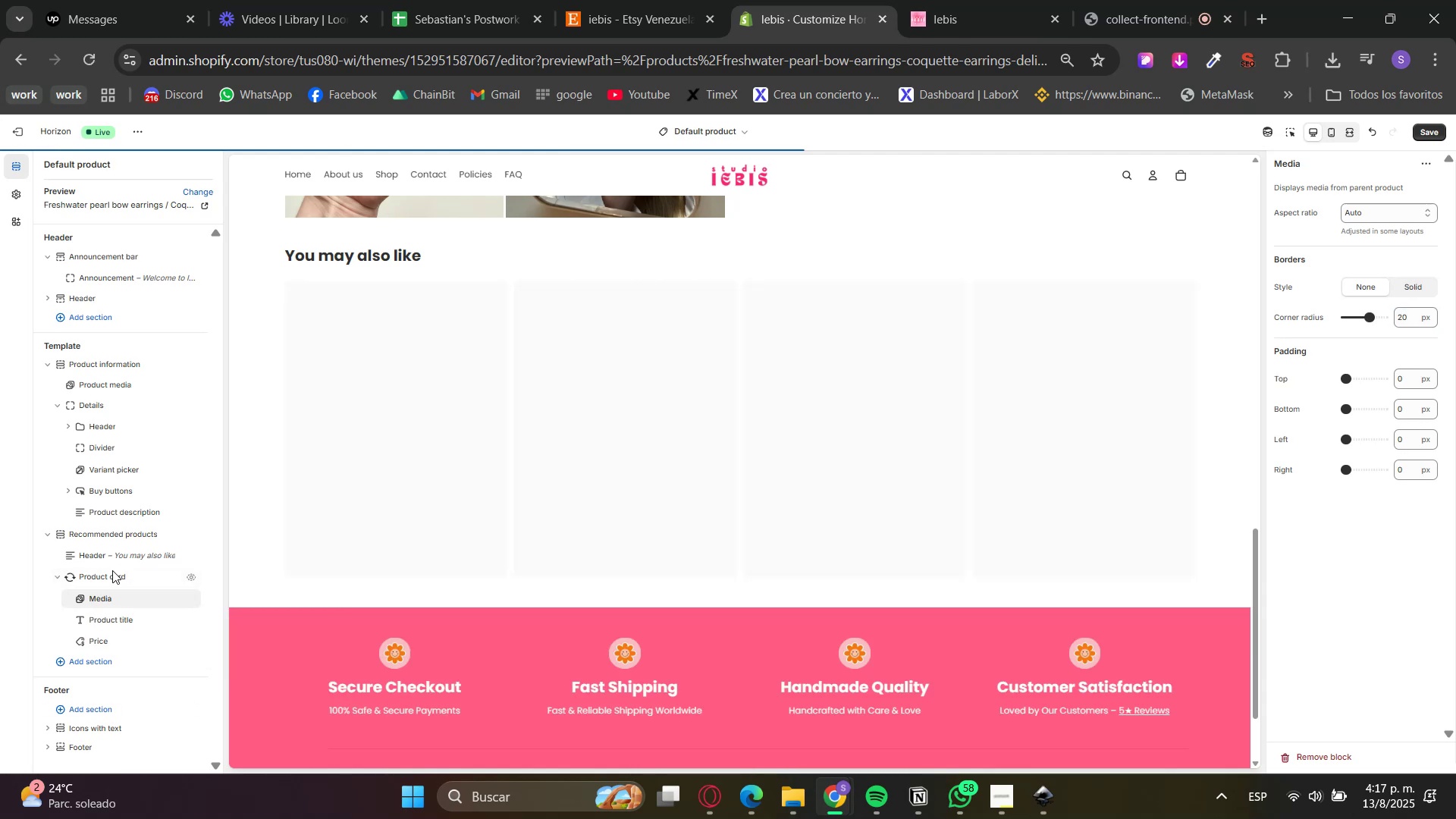 
double_click([106, 576])
 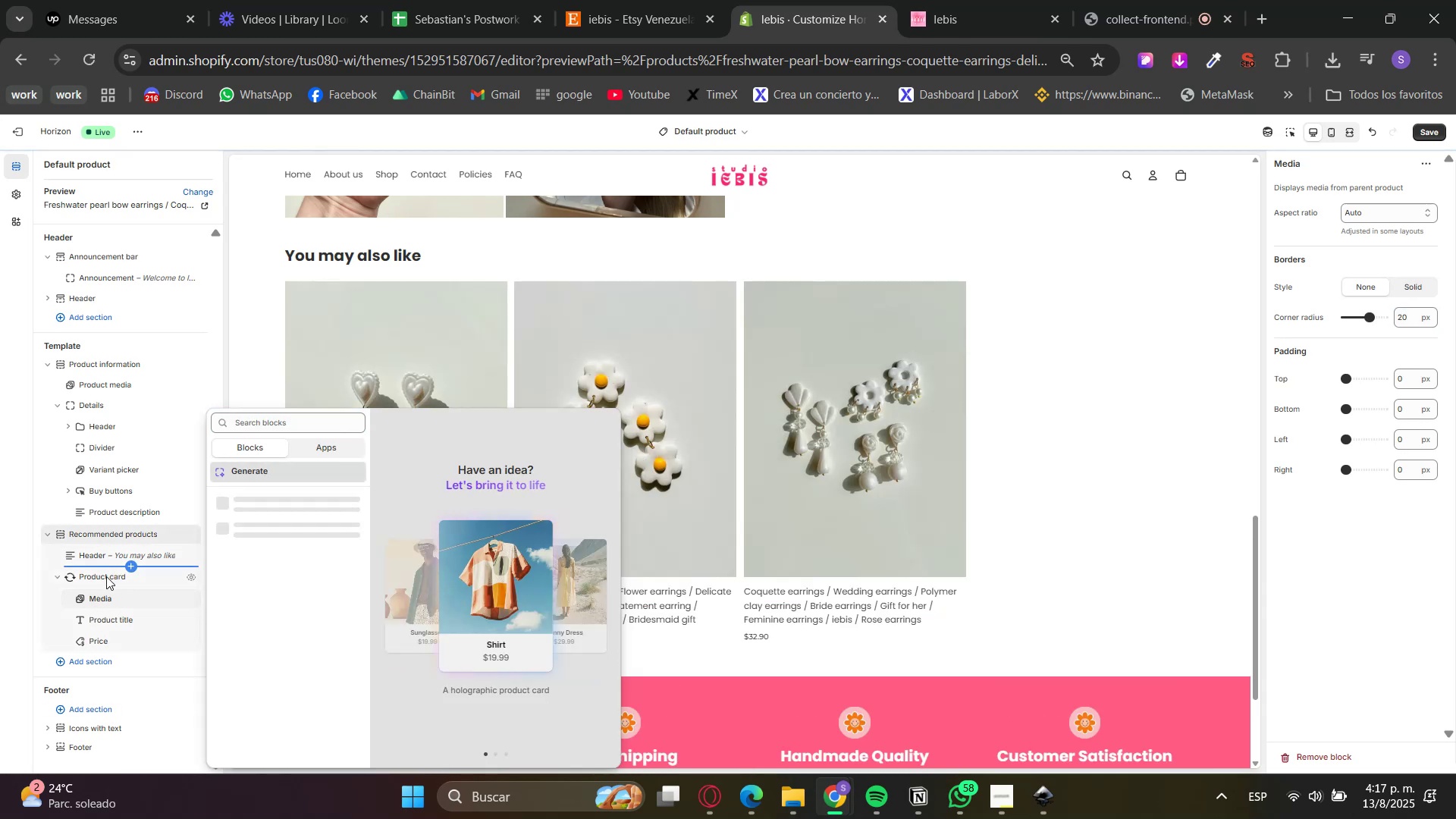 
triple_click([106, 576])
 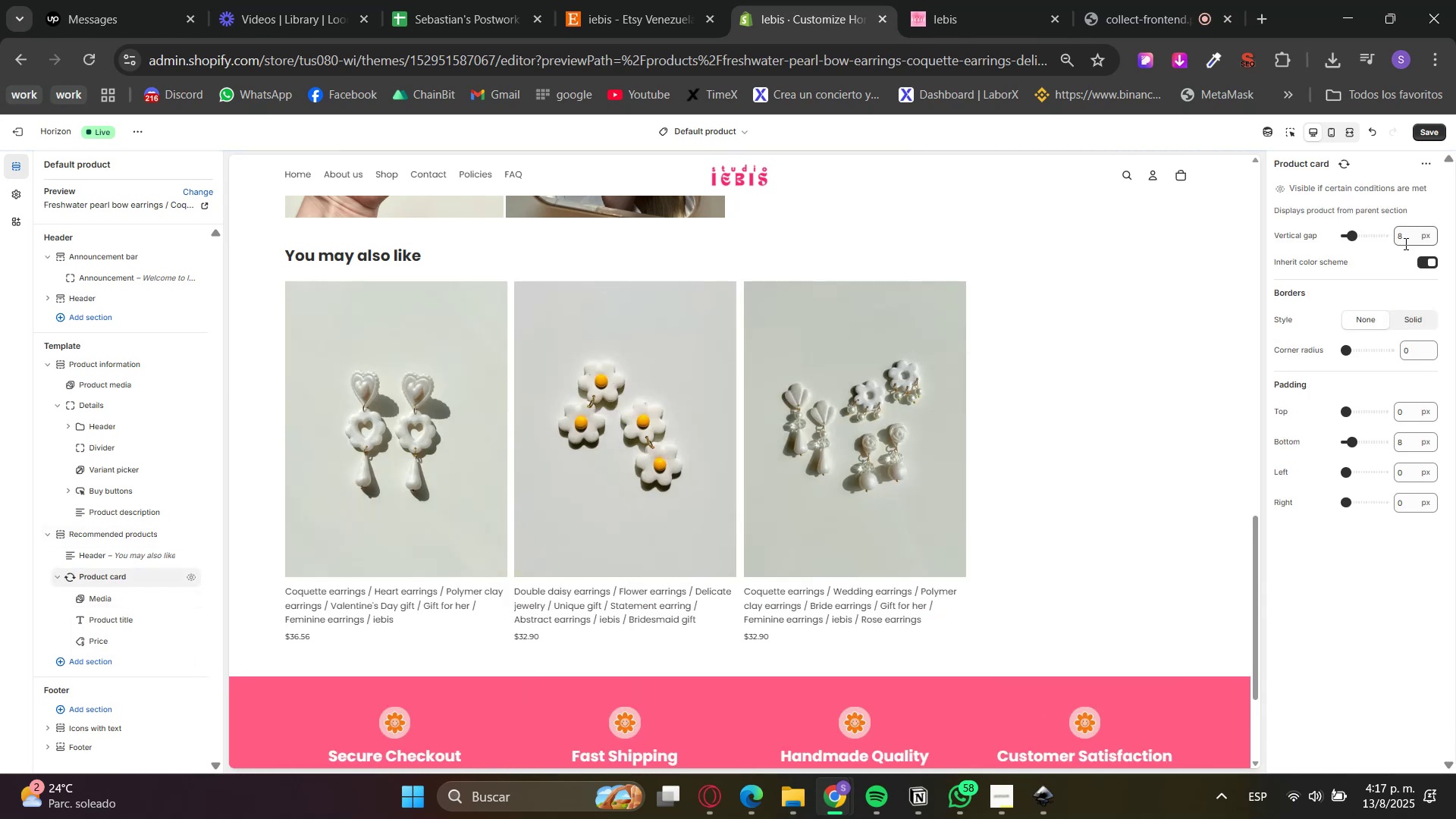 
key(Numpad1)
 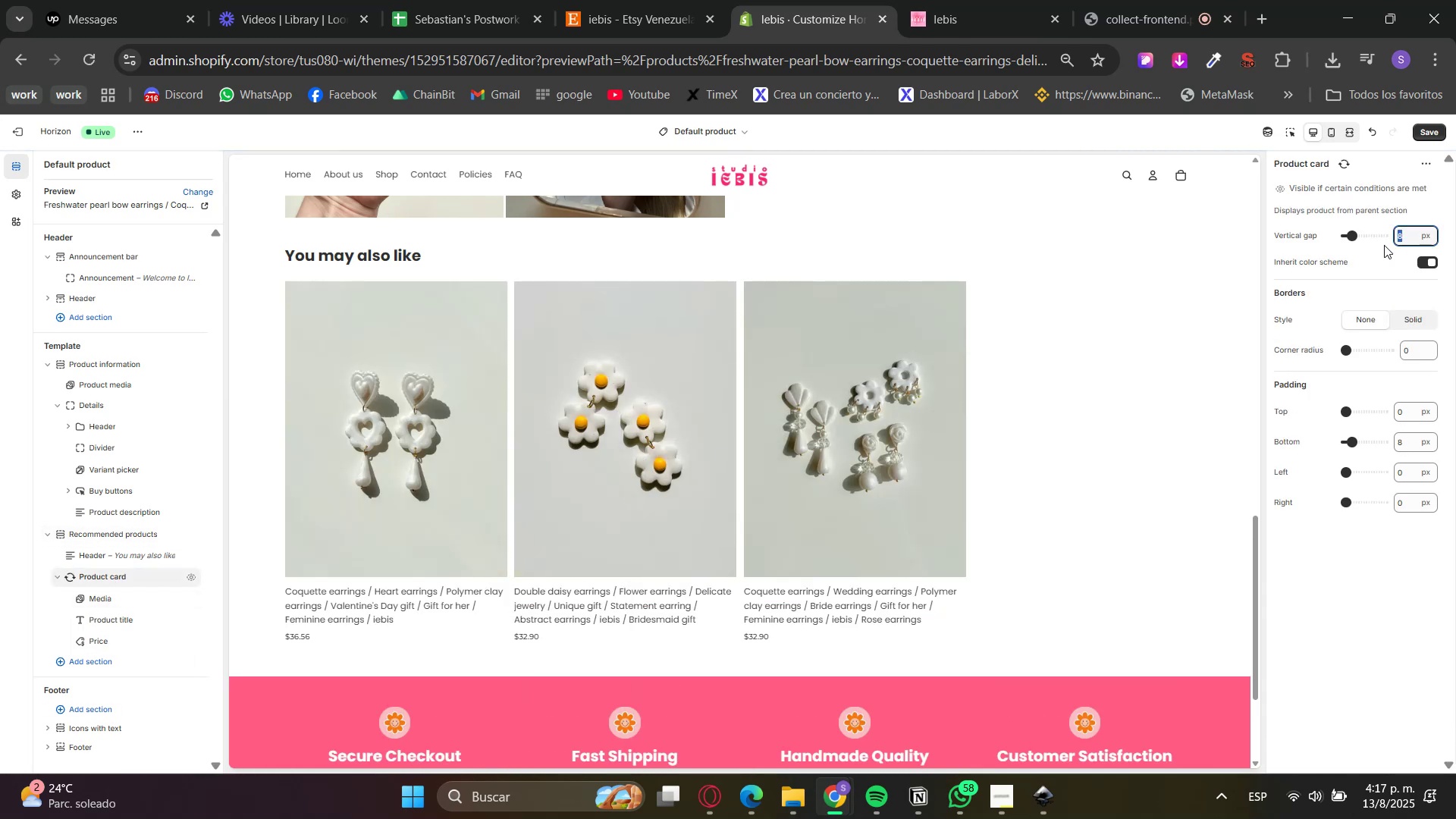 
key(Numpad5)
 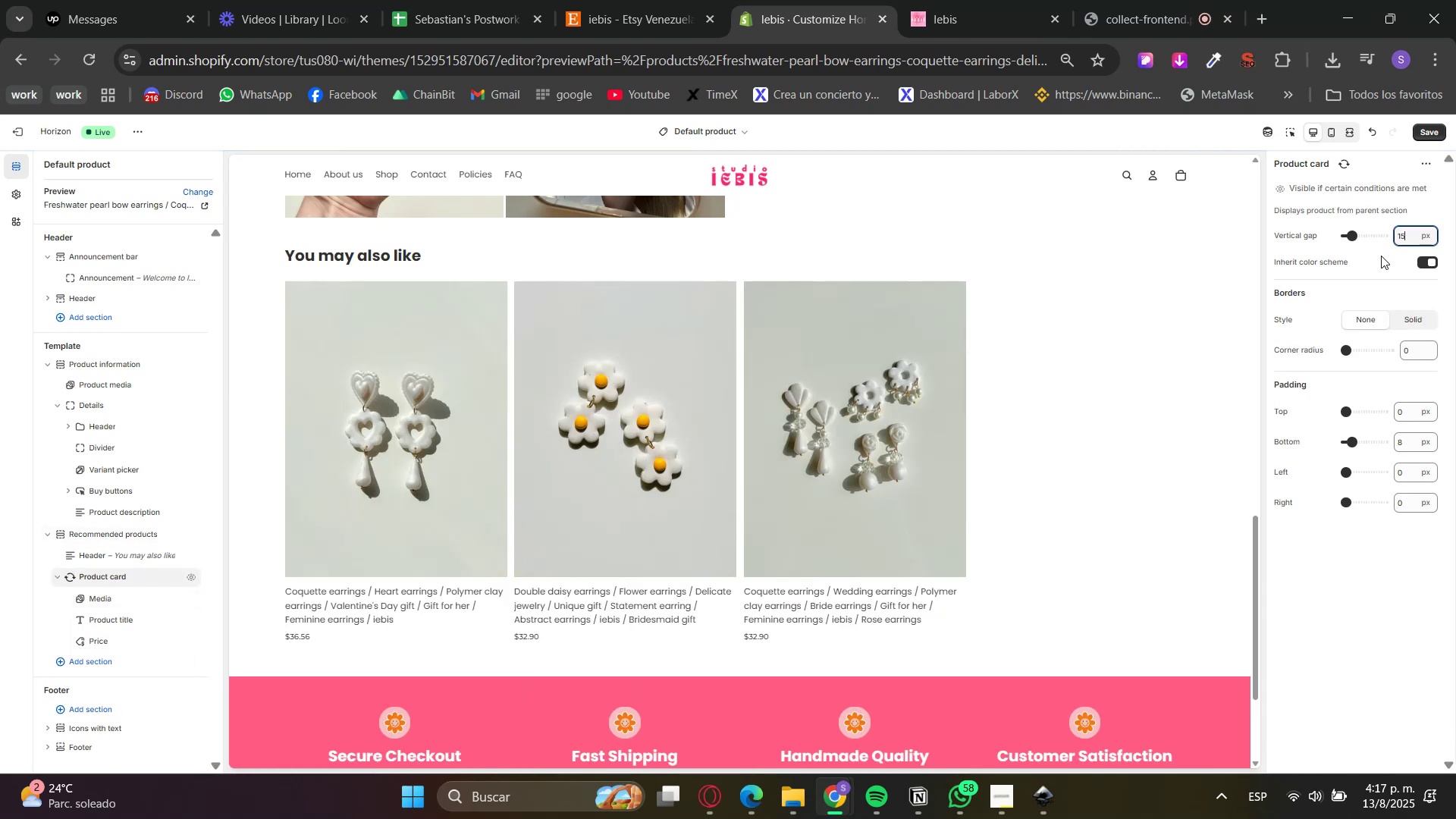 
left_click([1381, 256])
 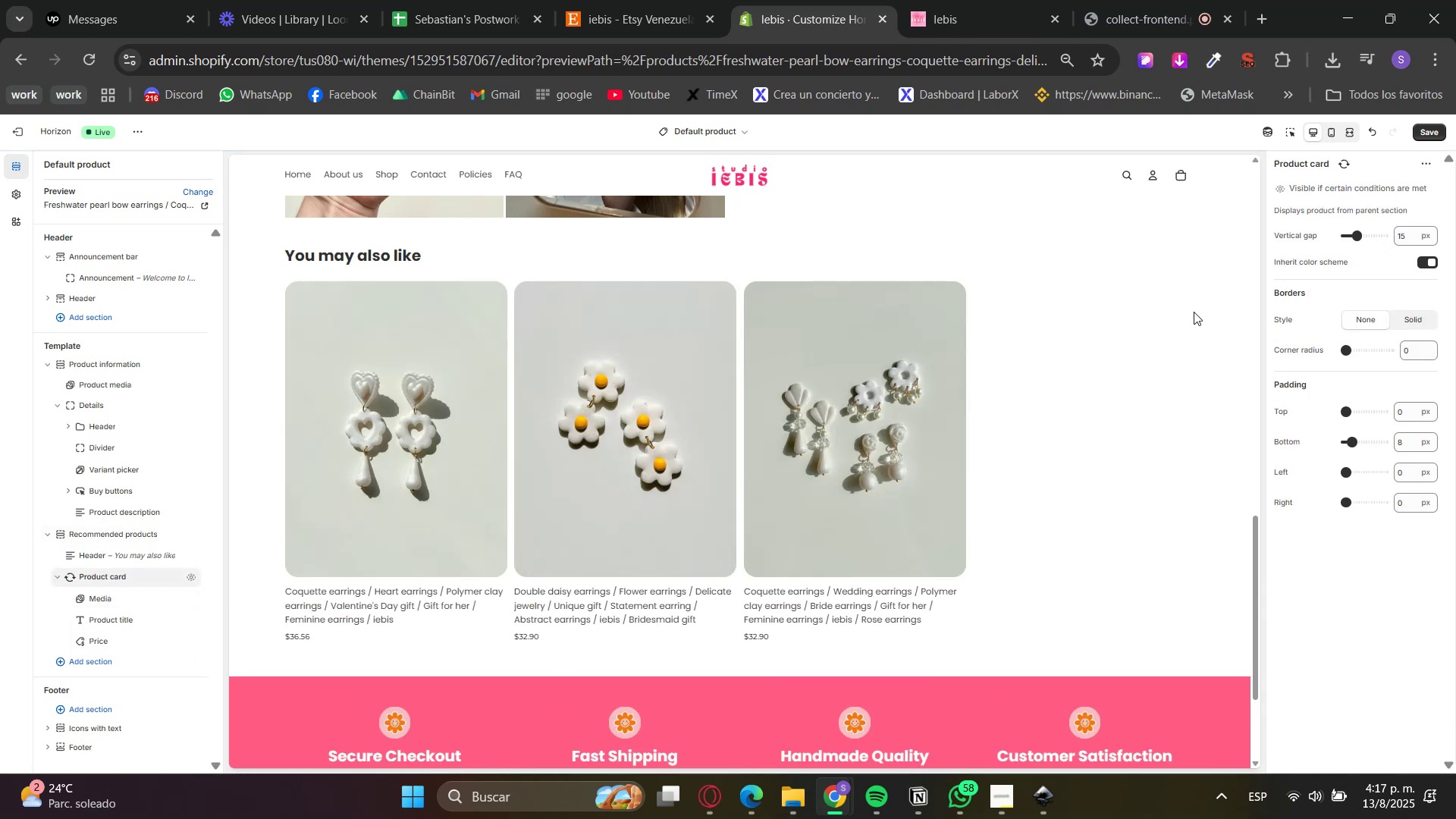 
left_click([1283, 189])
 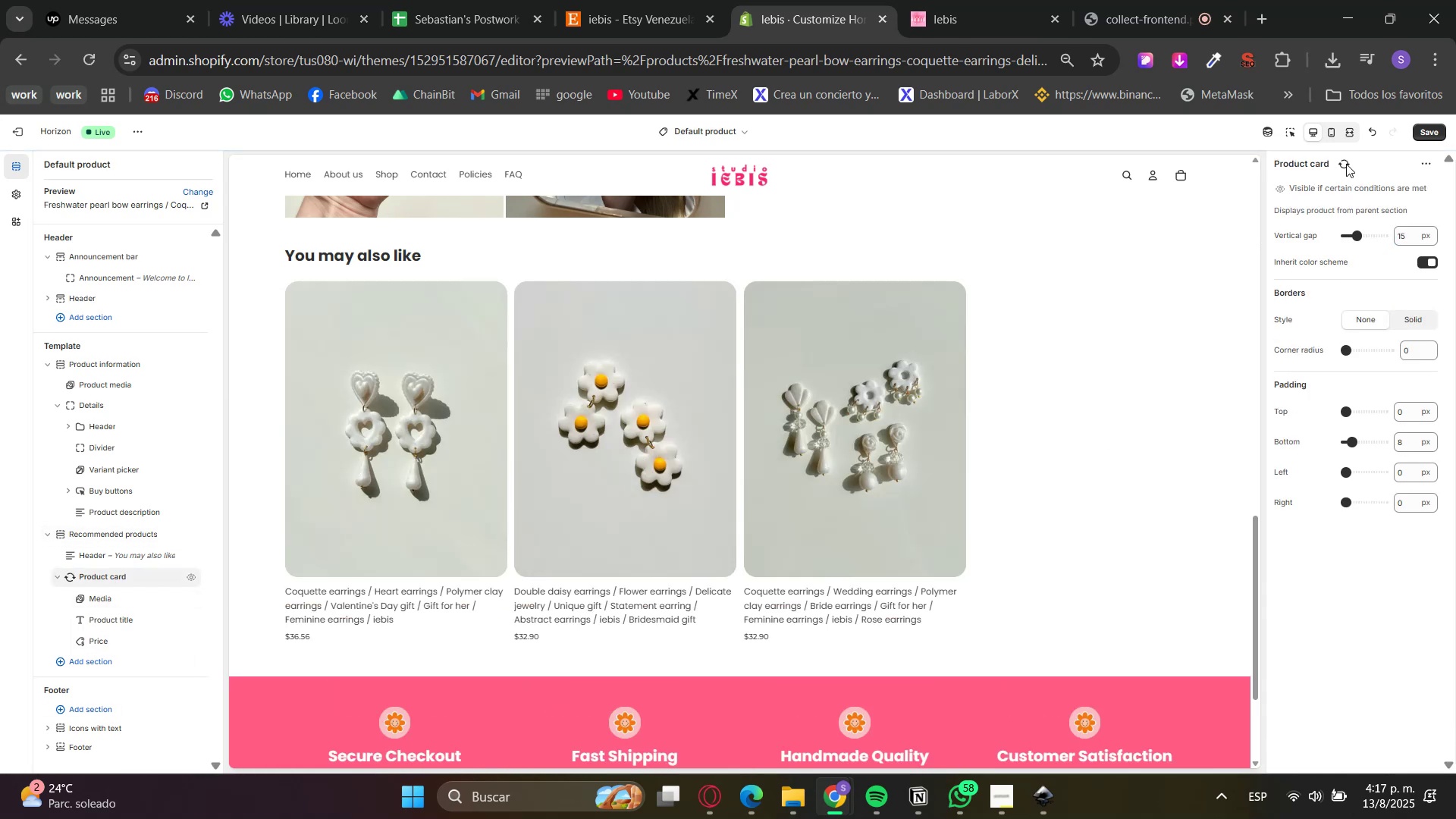 
double_click([1323, 162])
 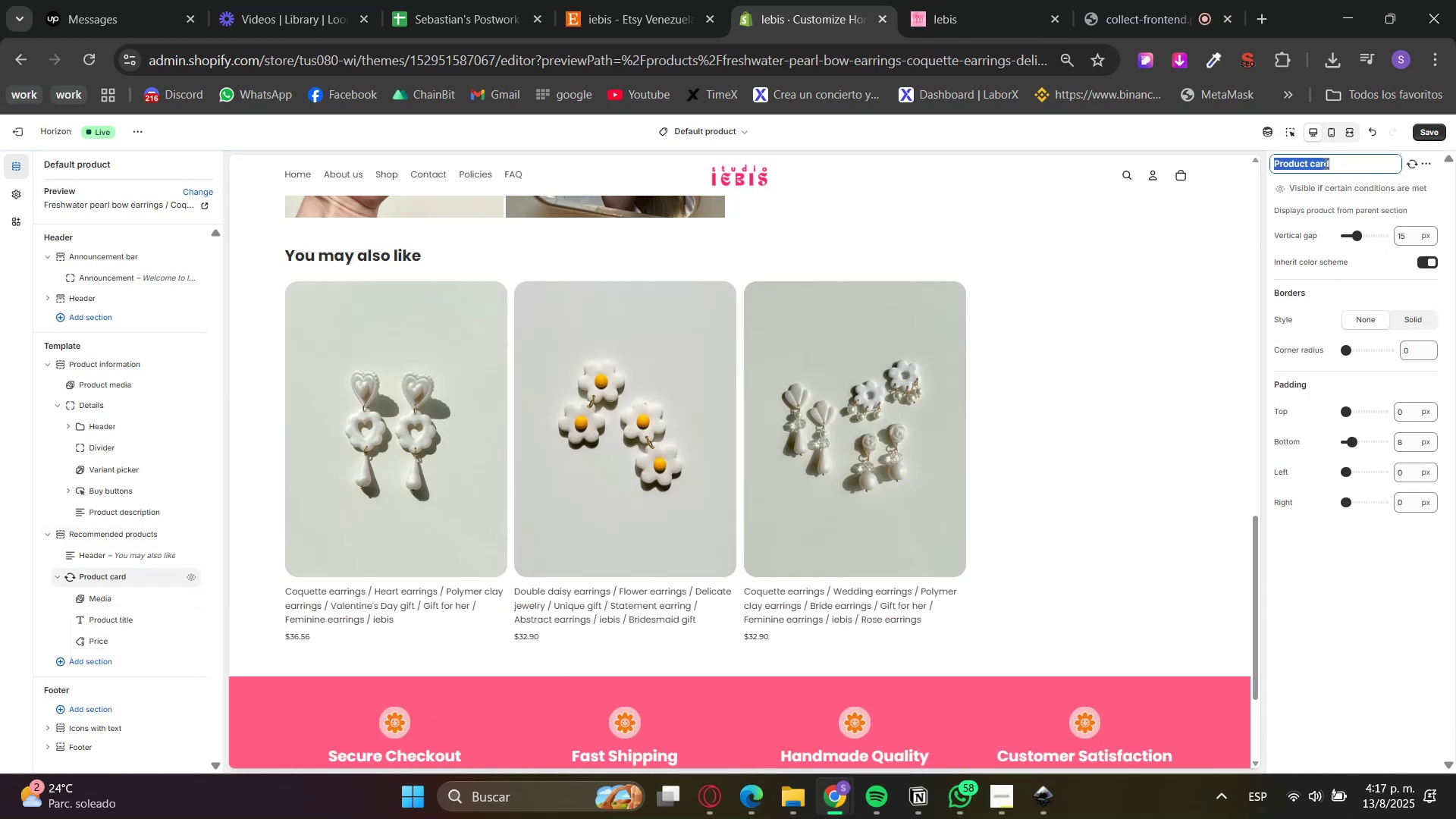 
left_click([1363, 177])
 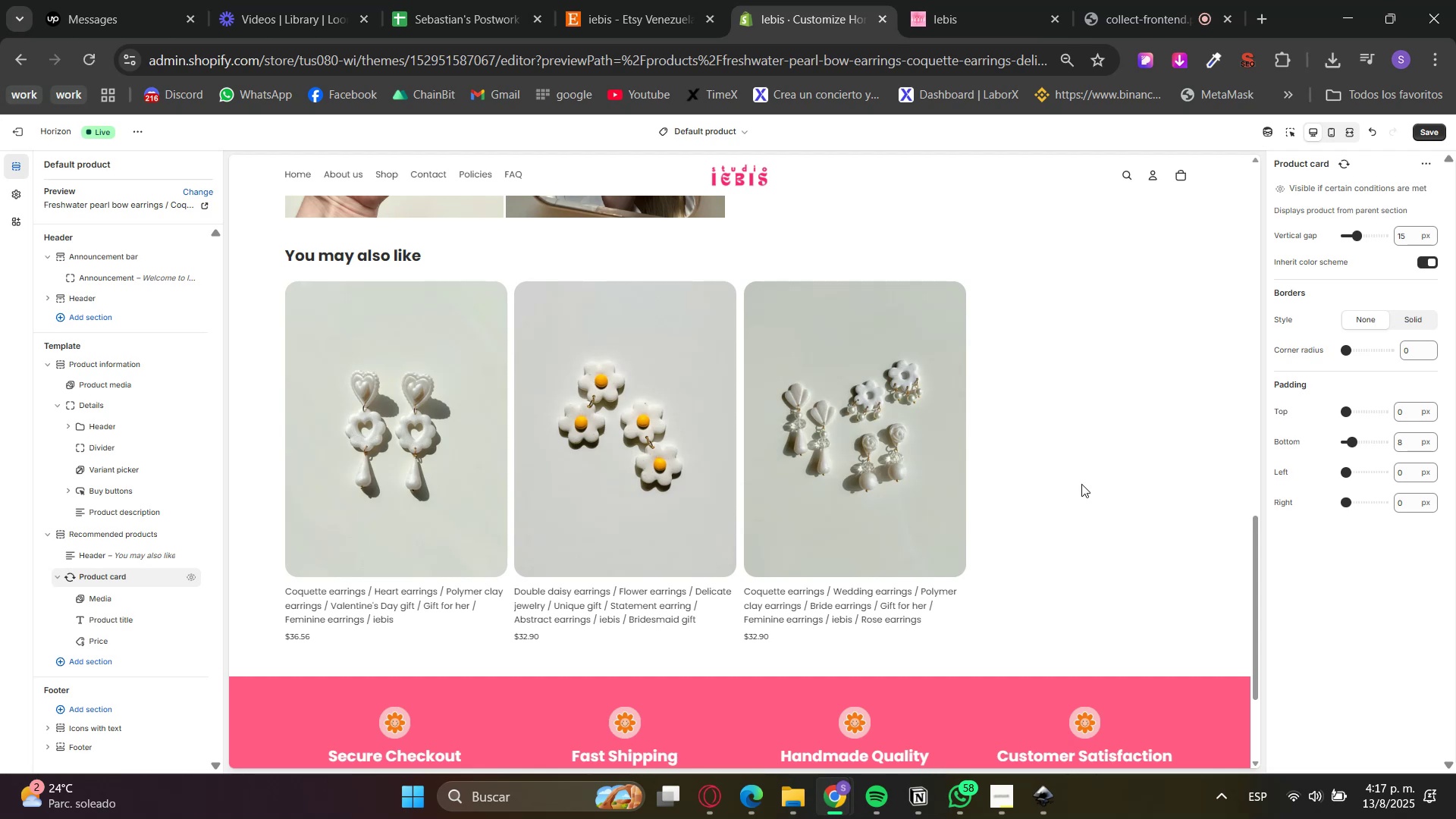 
scroll: coordinate [1026, 497], scroll_direction: up, amount: 14.0
 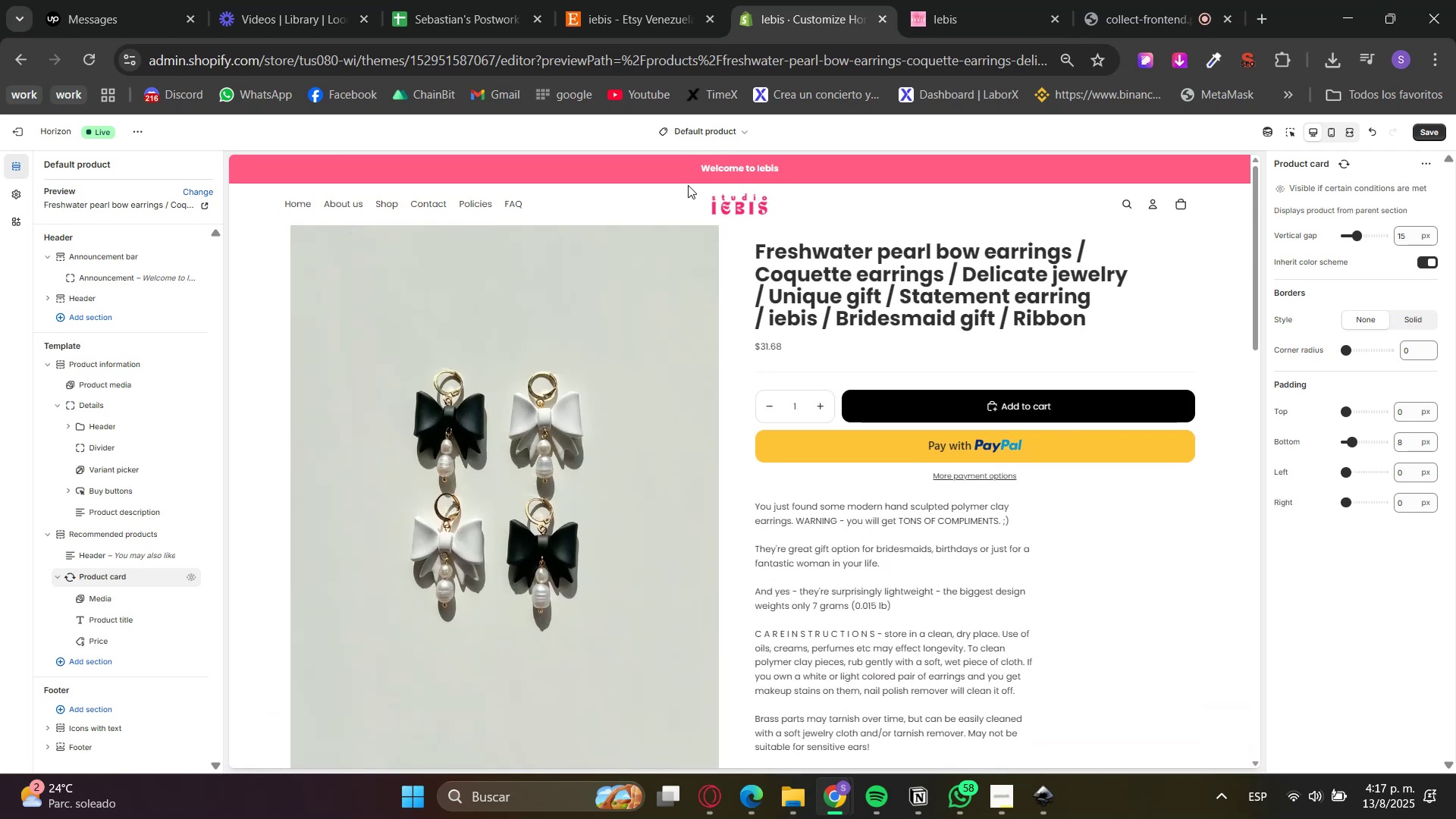 
left_click([733, 196])
 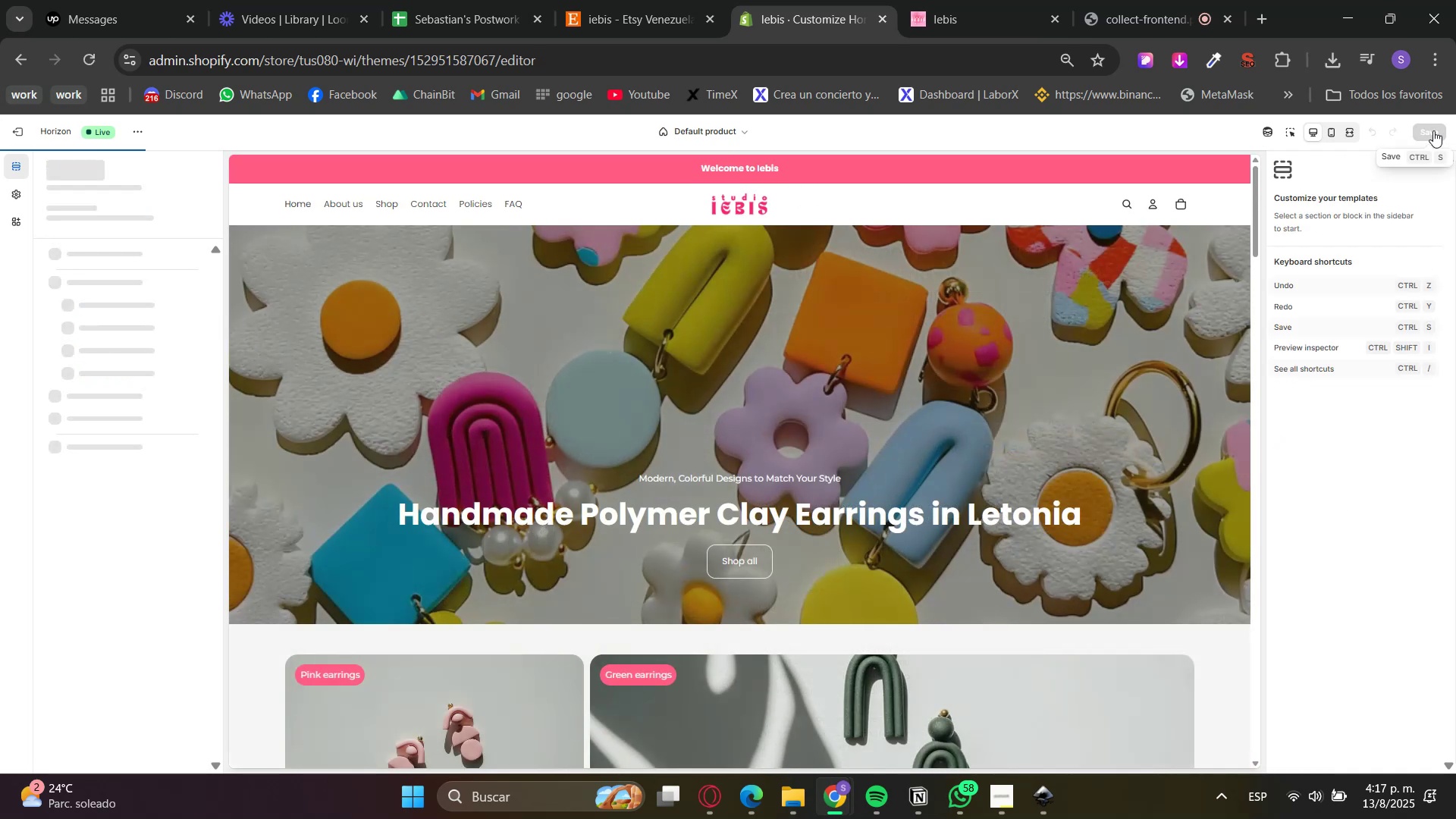 
double_click([1432, 130])
 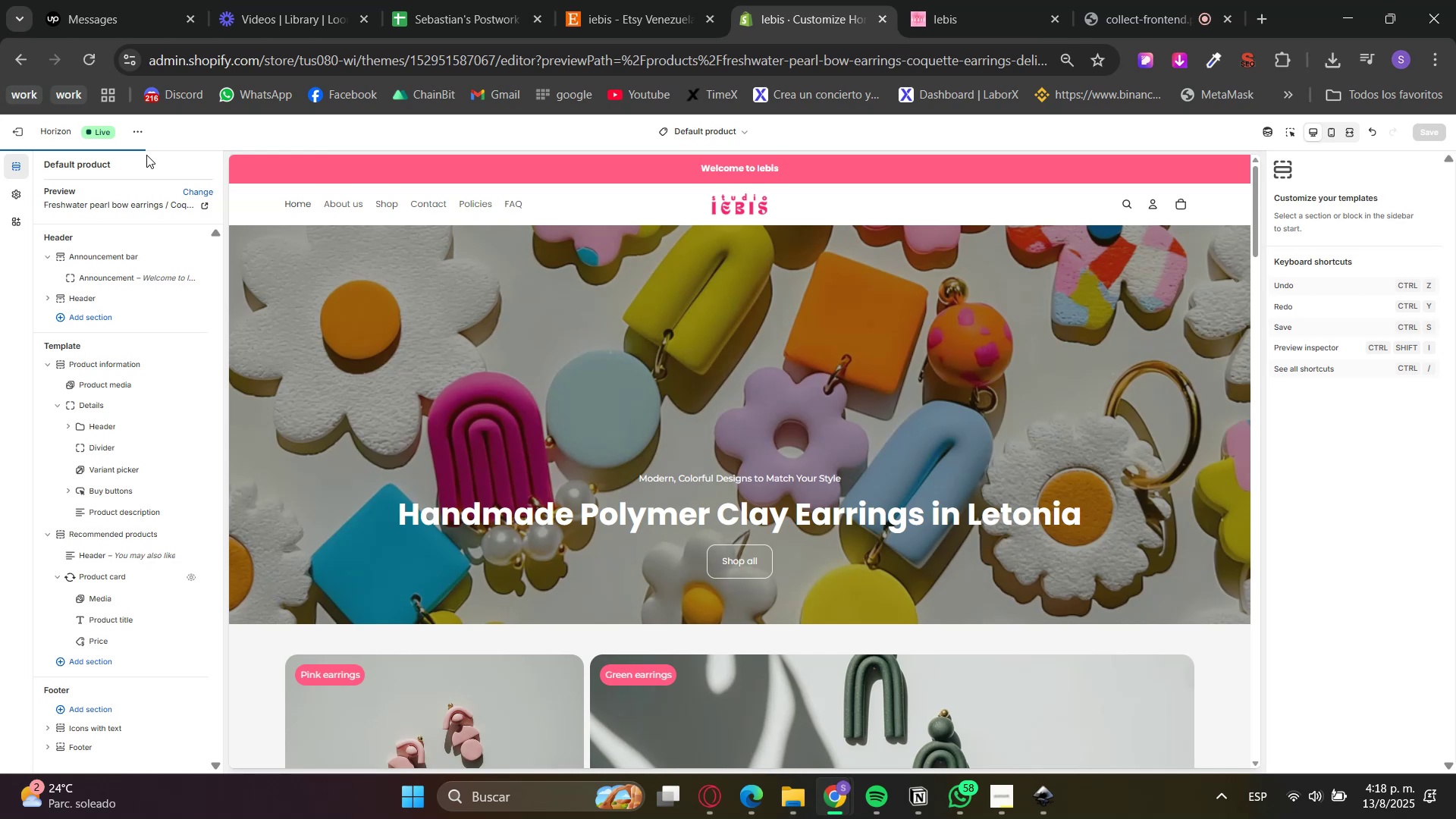 
wait(32.09)
 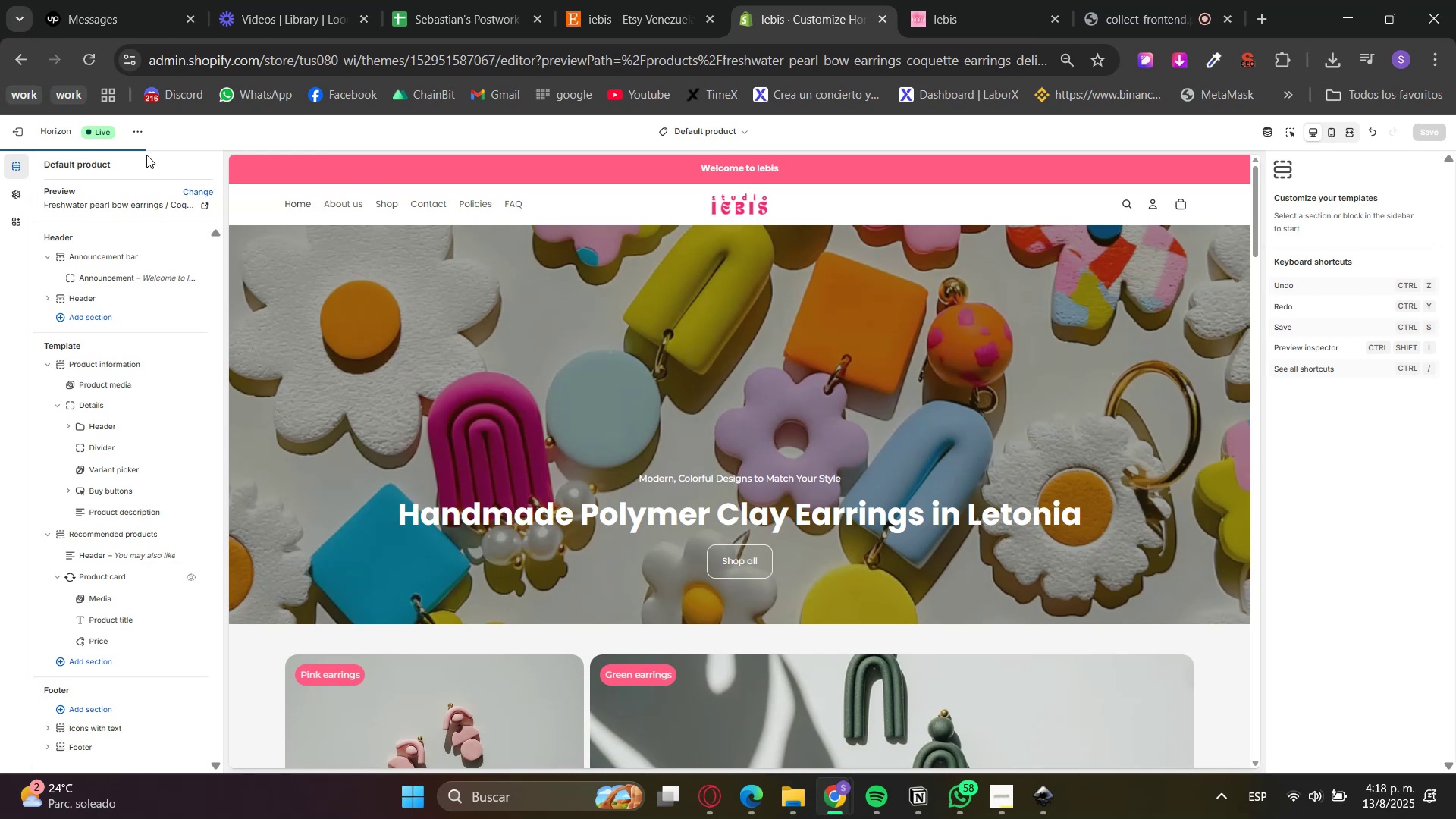 
left_click([517, 202])
 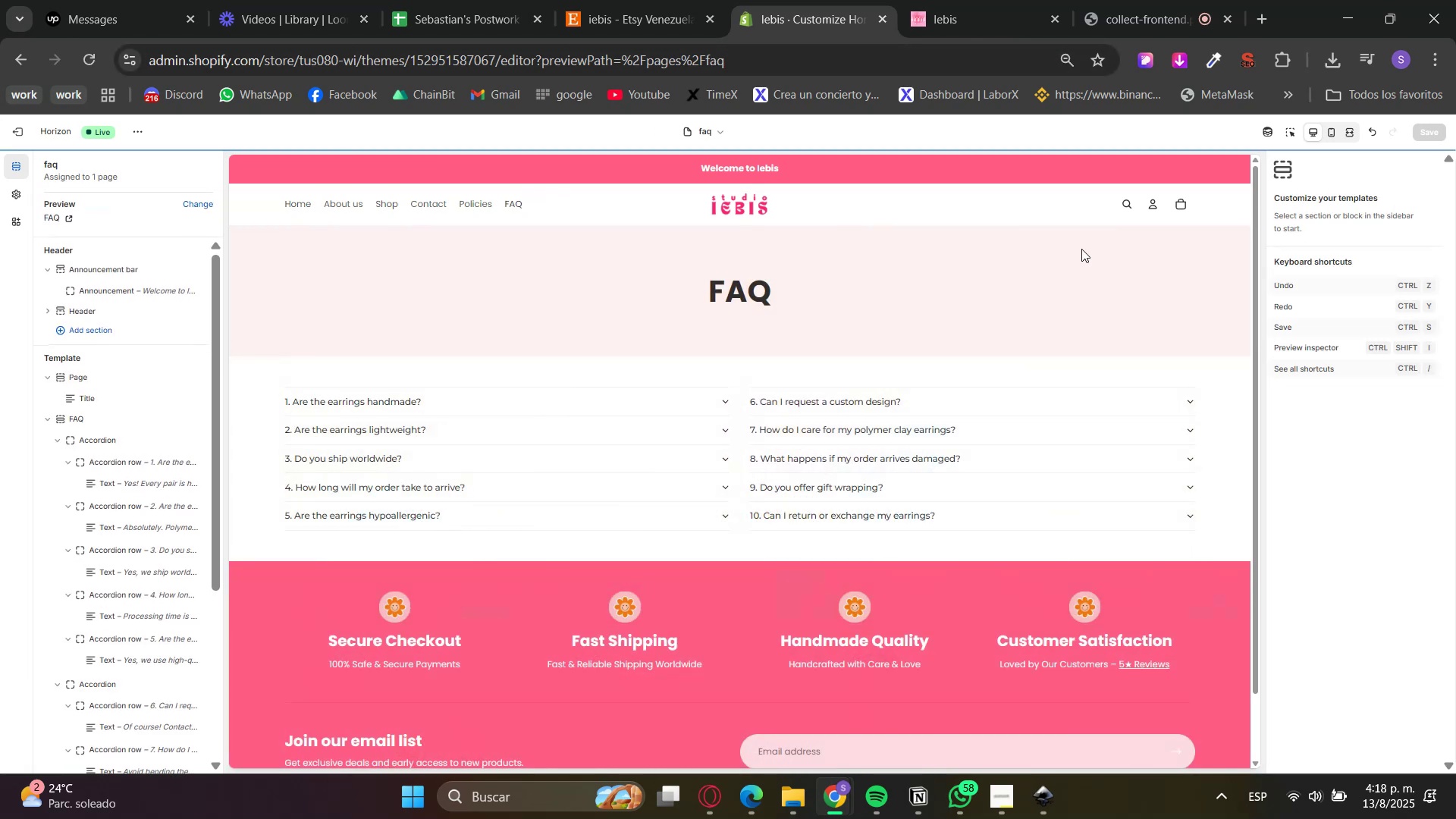 
scroll: coordinate [614, 375], scroll_direction: down, amount: 1.0
 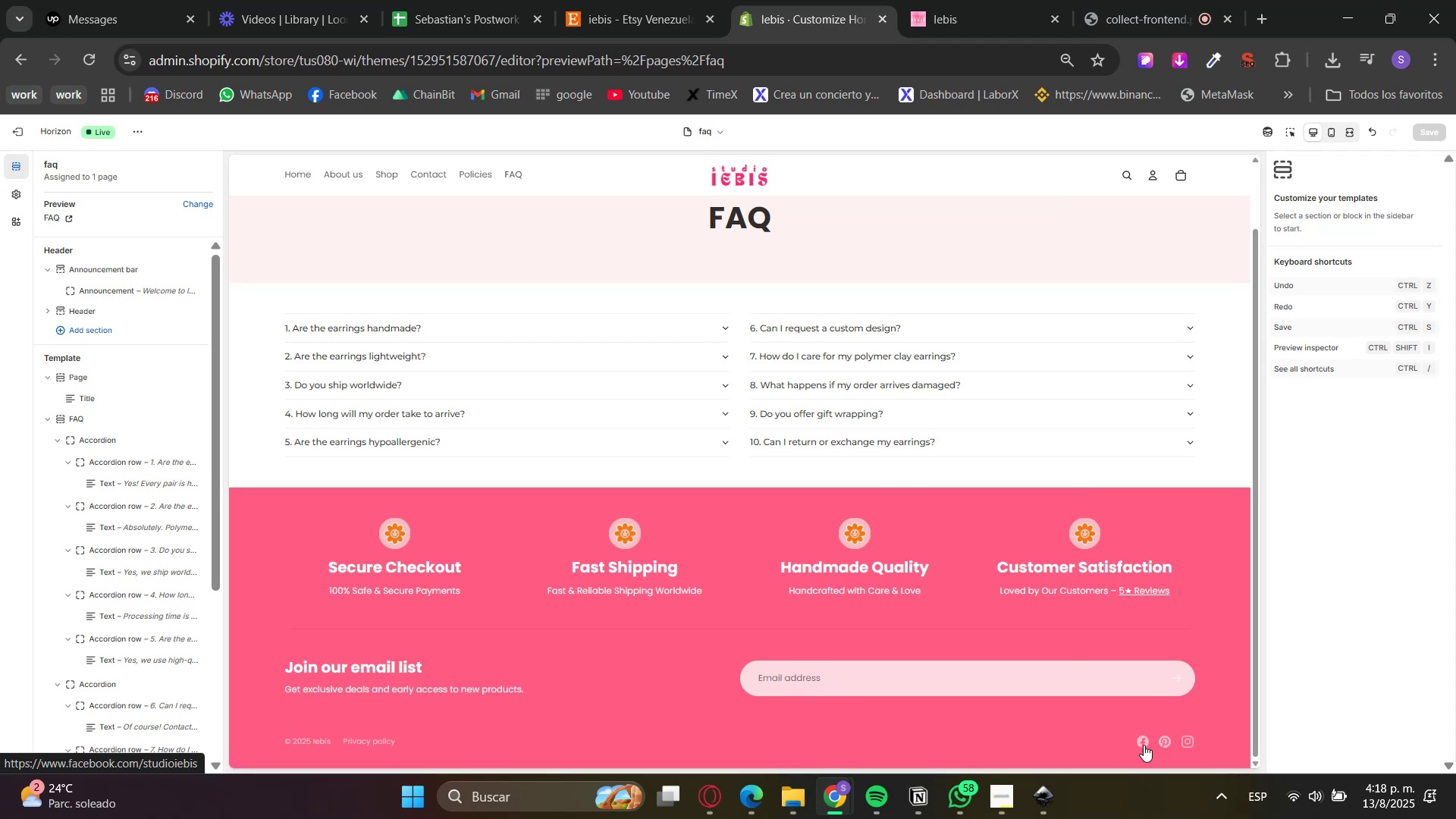 
scroll: coordinate [742, 623], scroll_direction: up, amount: 5.0
 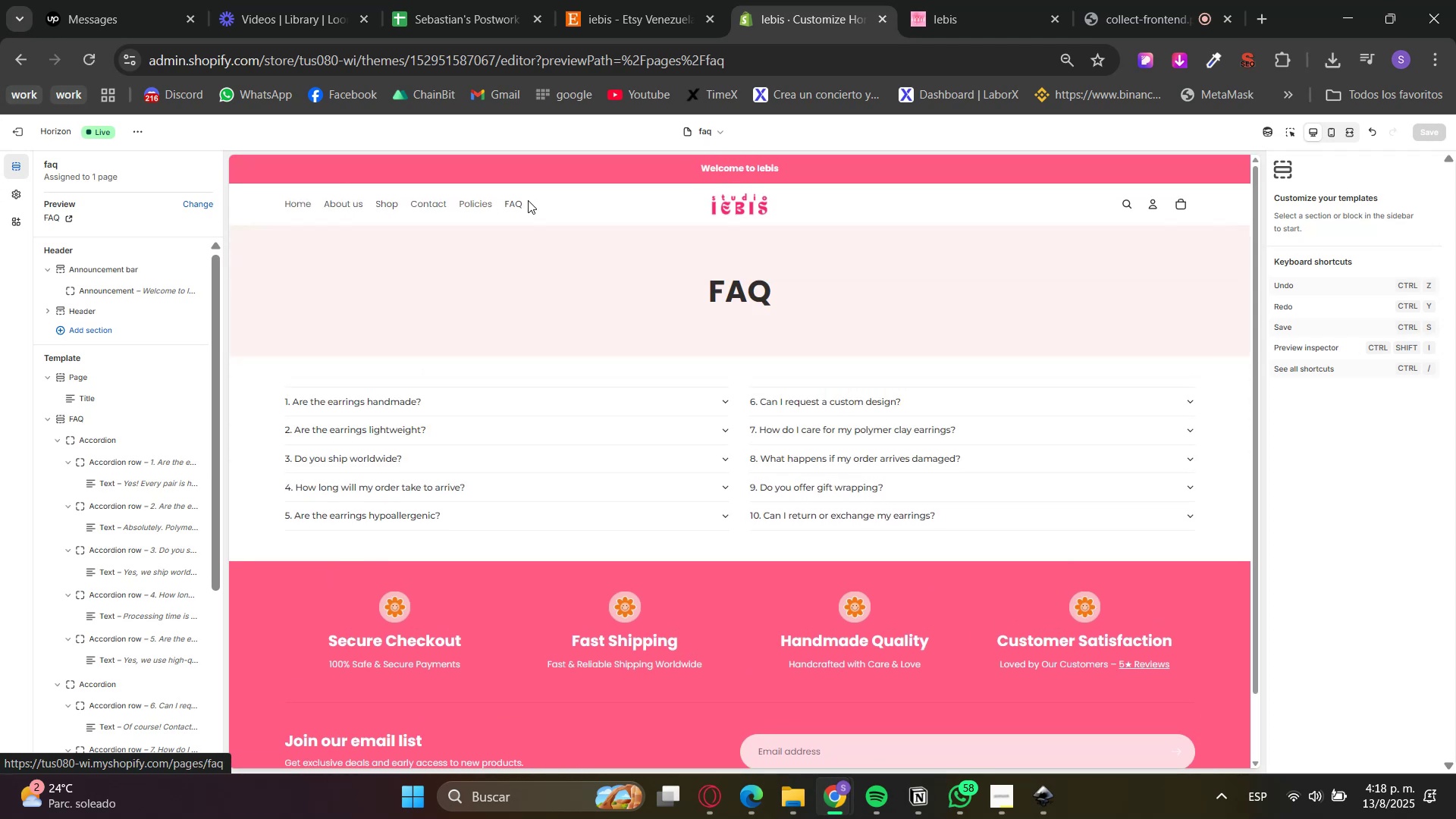 
left_click([331, 239])
 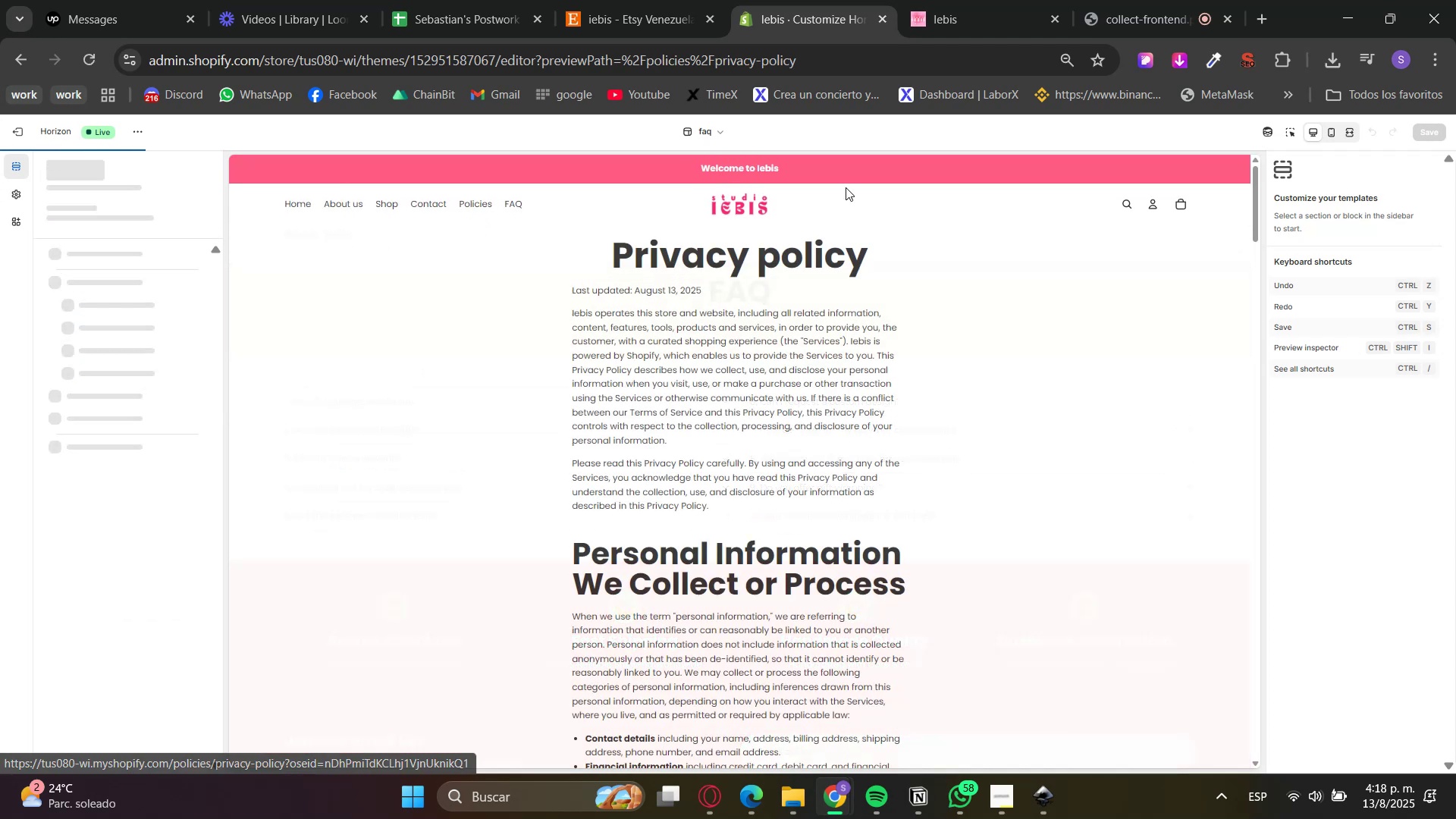 
left_click([757, 198])
 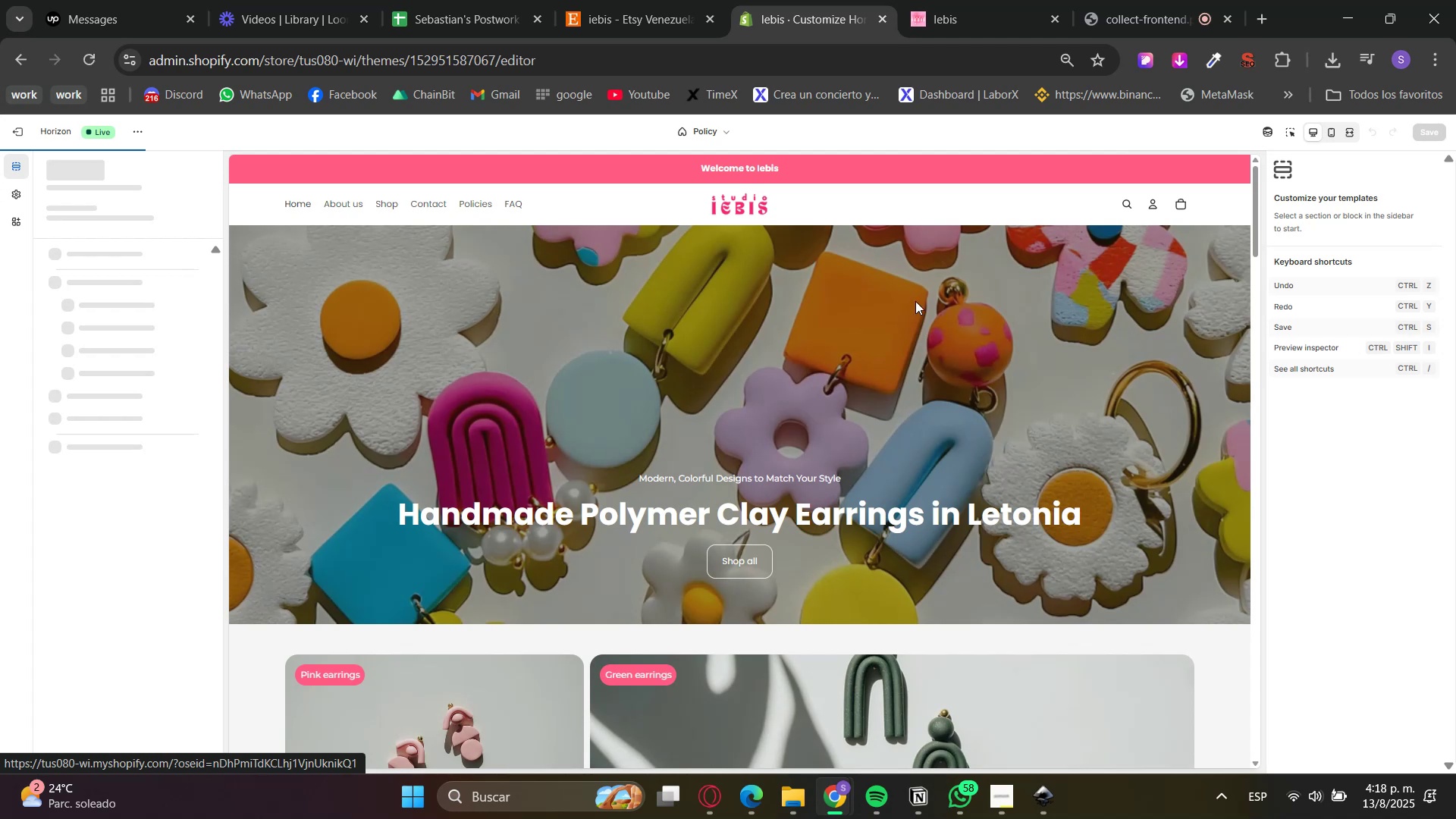 
scroll: coordinate [1025, 355], scroll_direction: down, amount: 4.0
 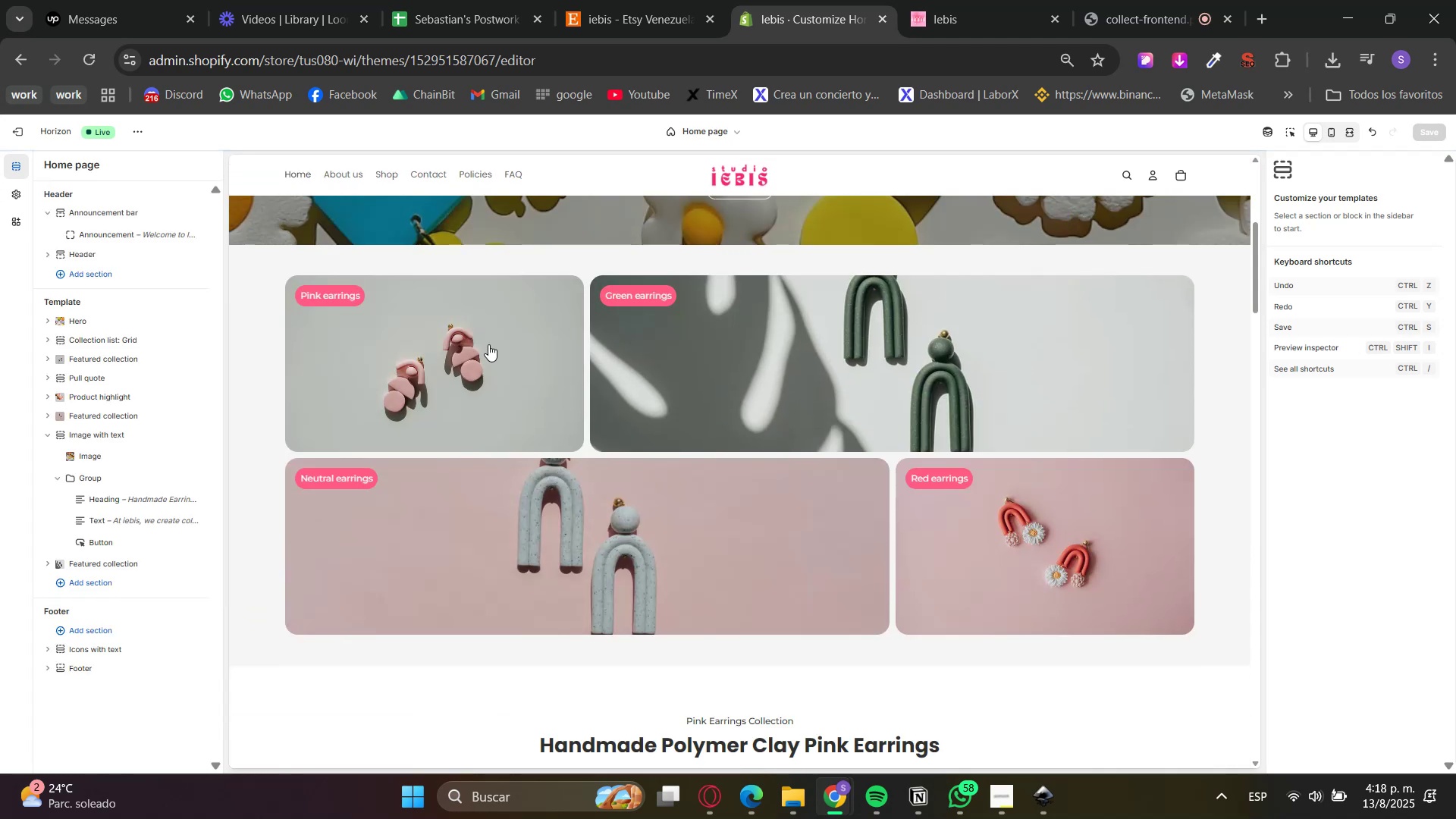 
left_click([487, 344])
 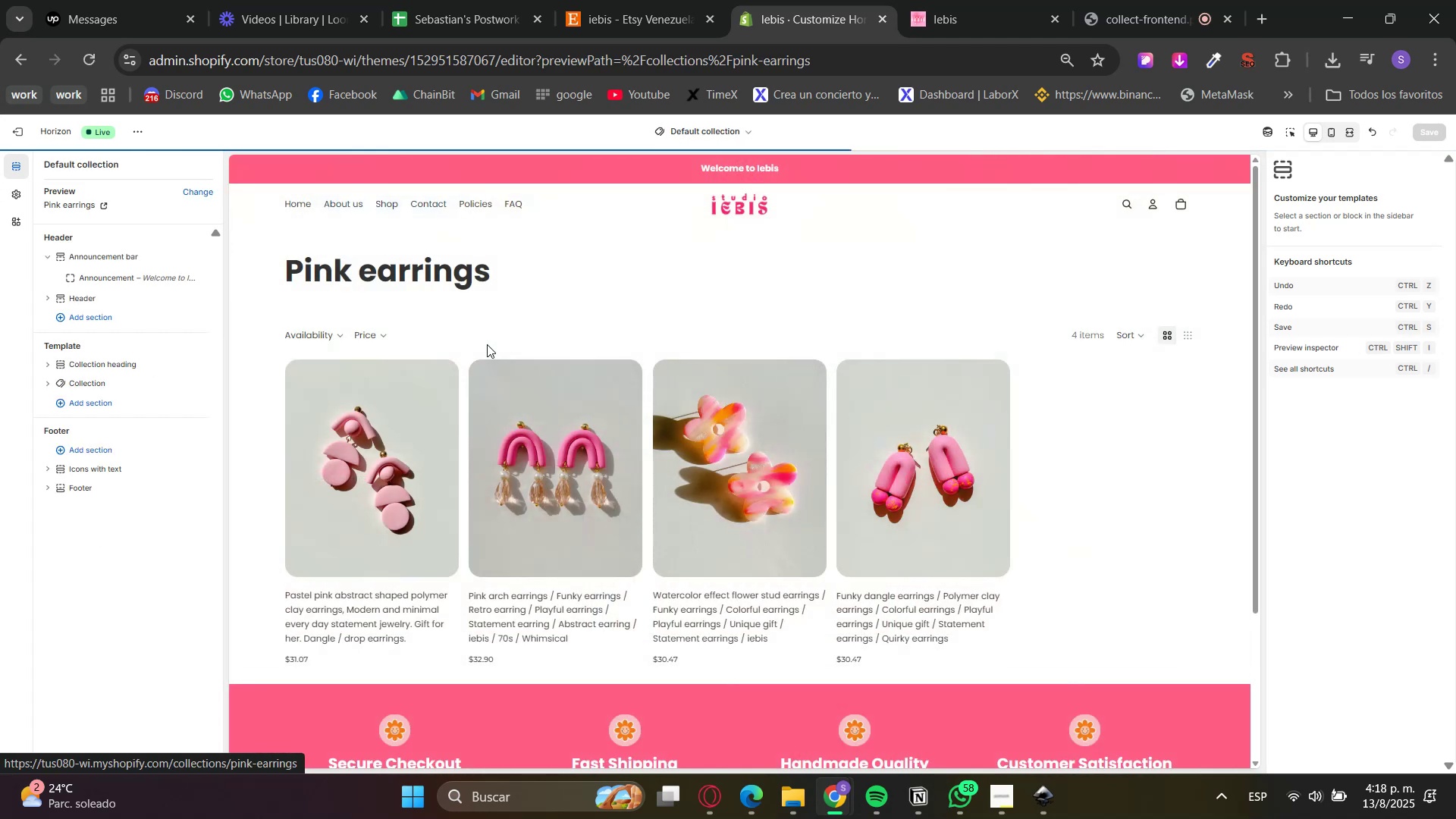 
scroll: coordinate [487, 344], scroll_direction: down, amount: 2.0
 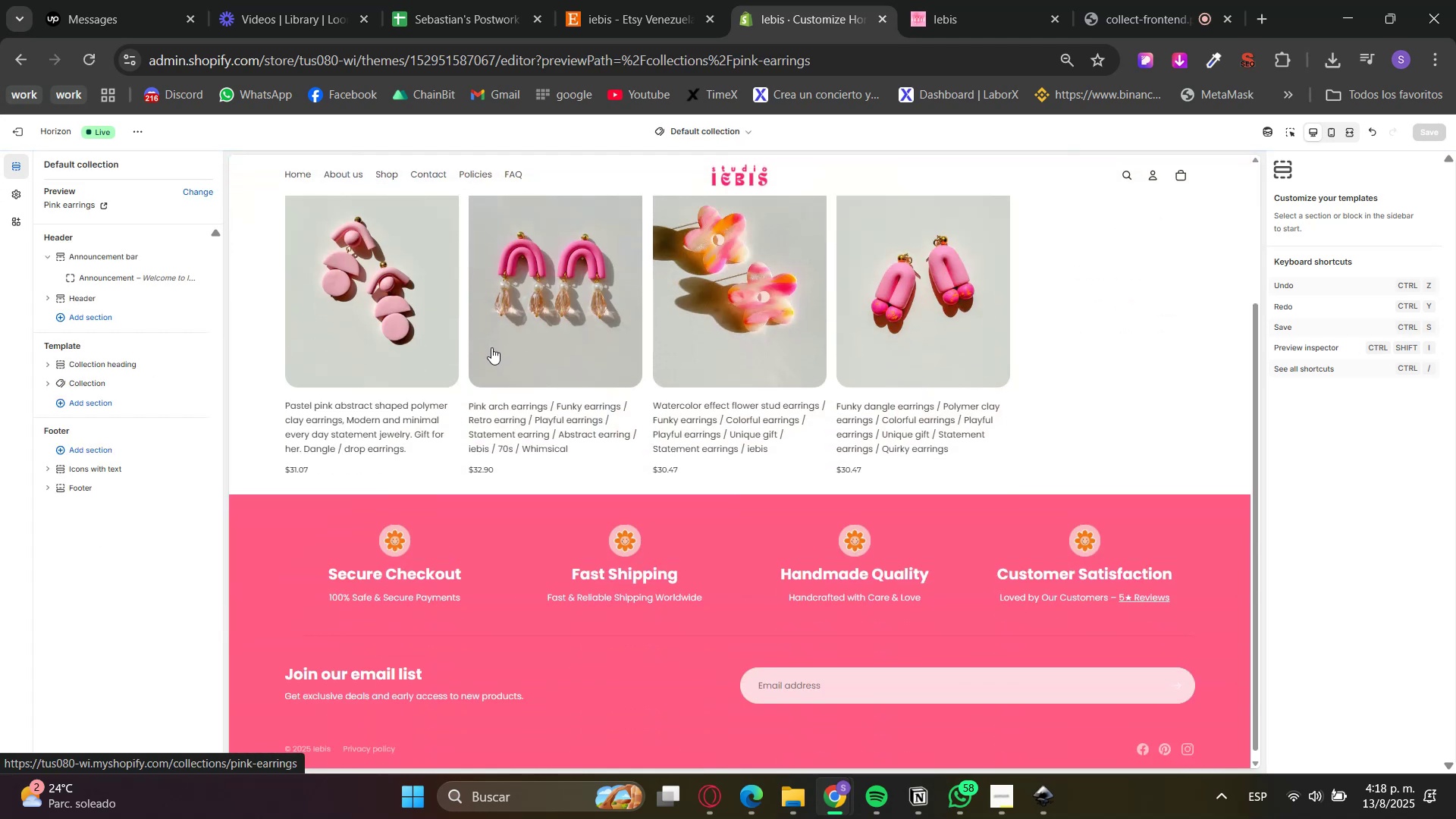 
scroll: coordinate [831, 482], scroll_direction: up, amount: 2.0
 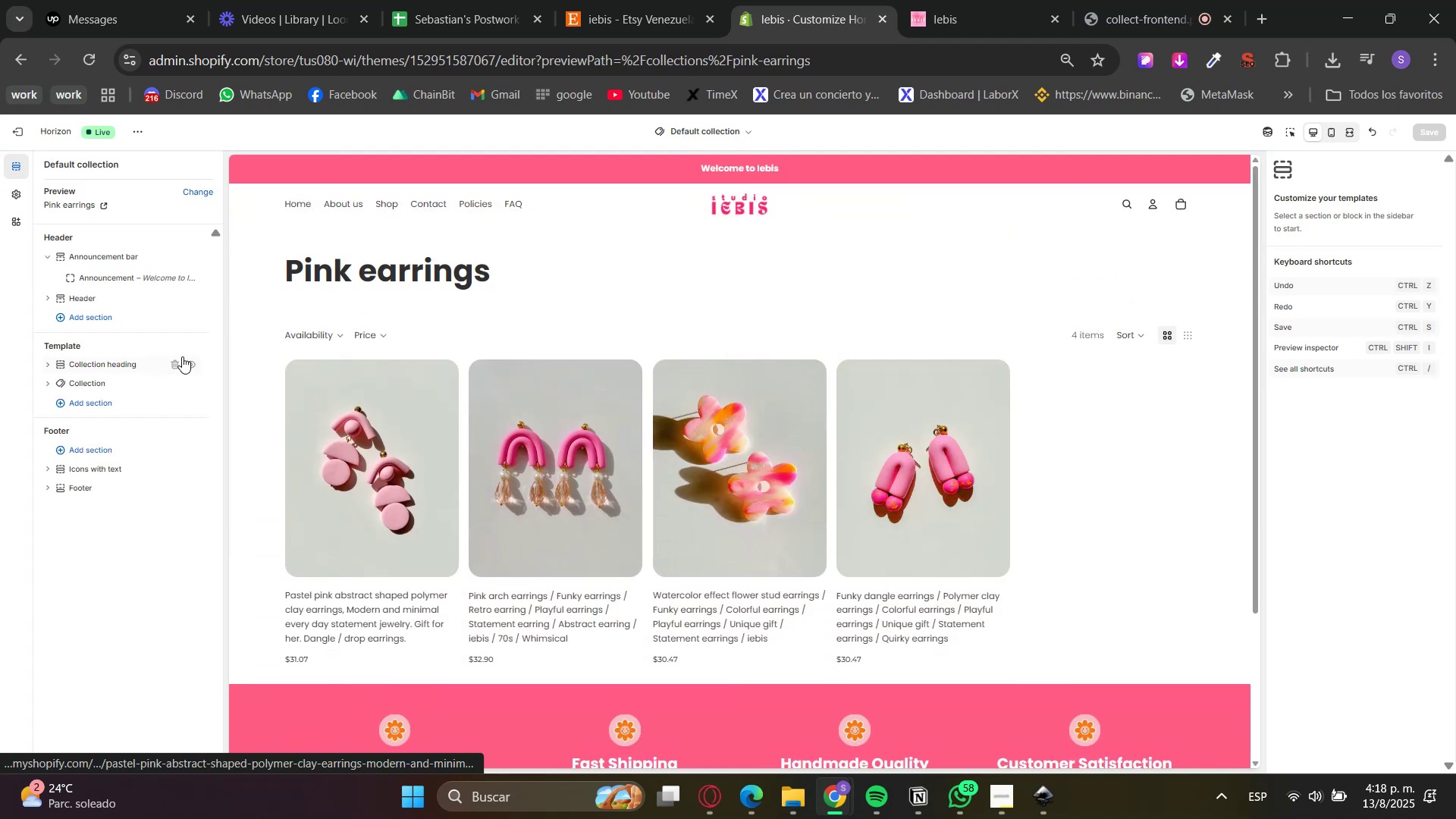 
left_click([96, 383])
 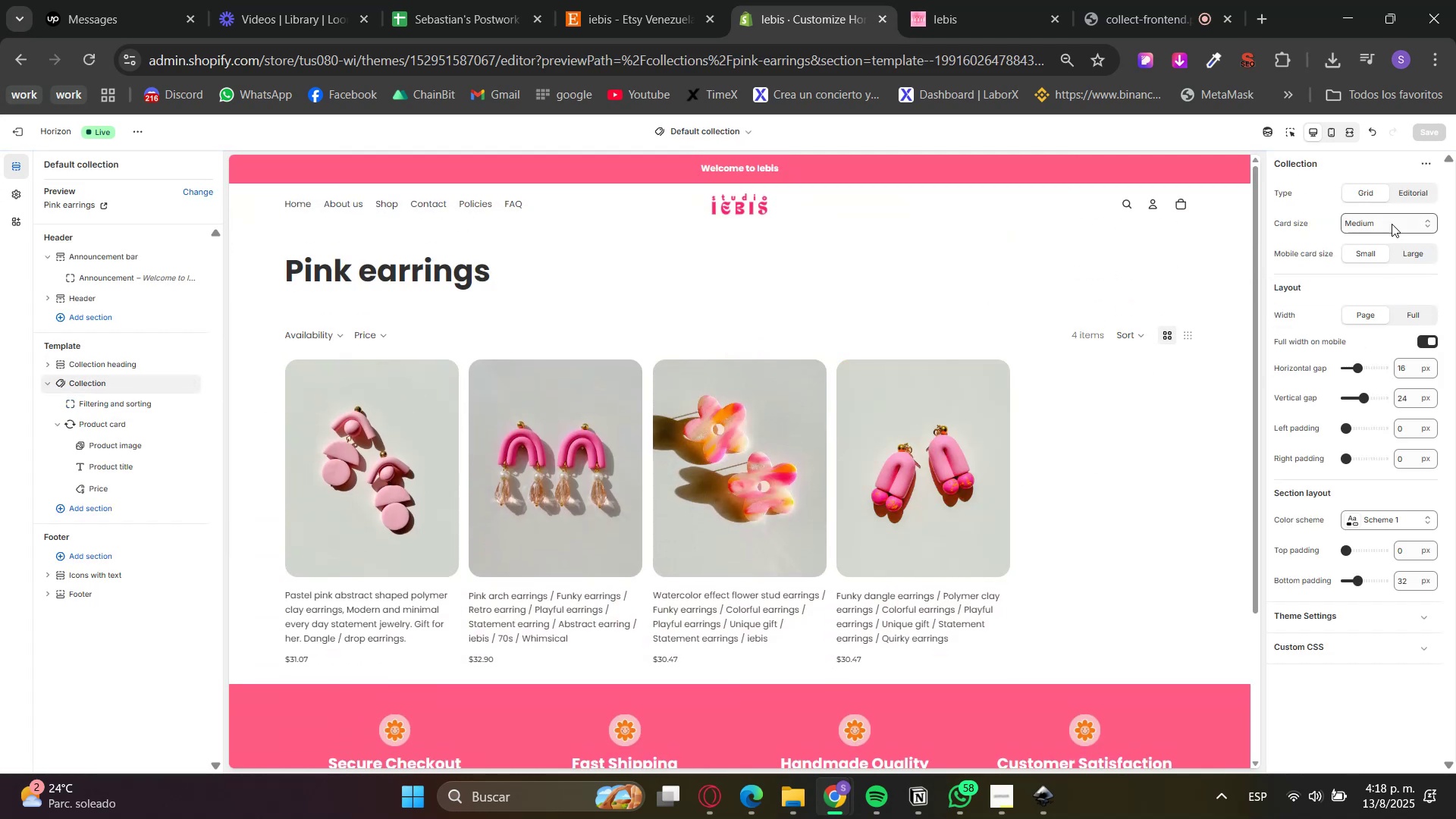 
left_click([1386, 216])
 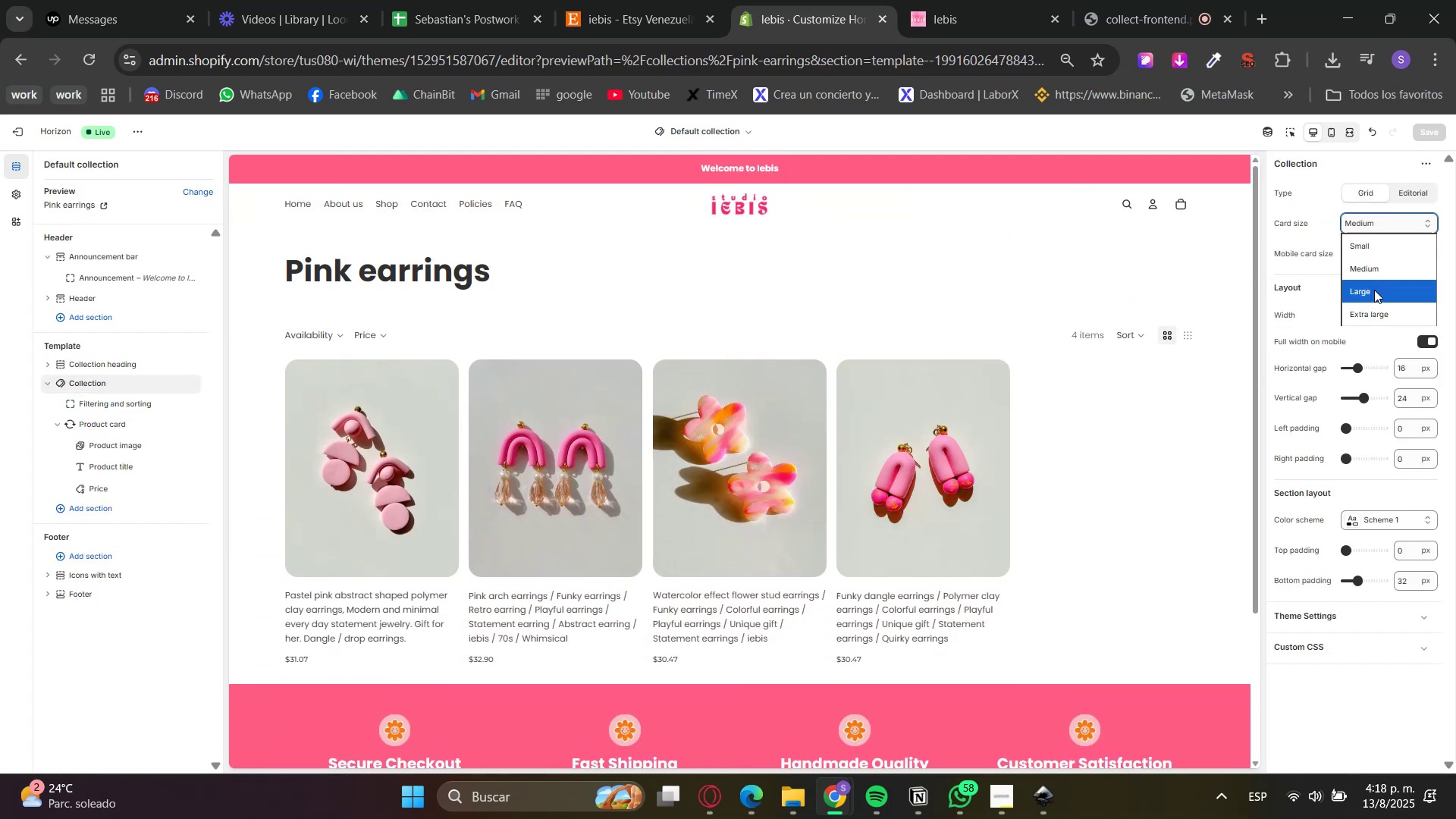 
left_click([1374, 290])
 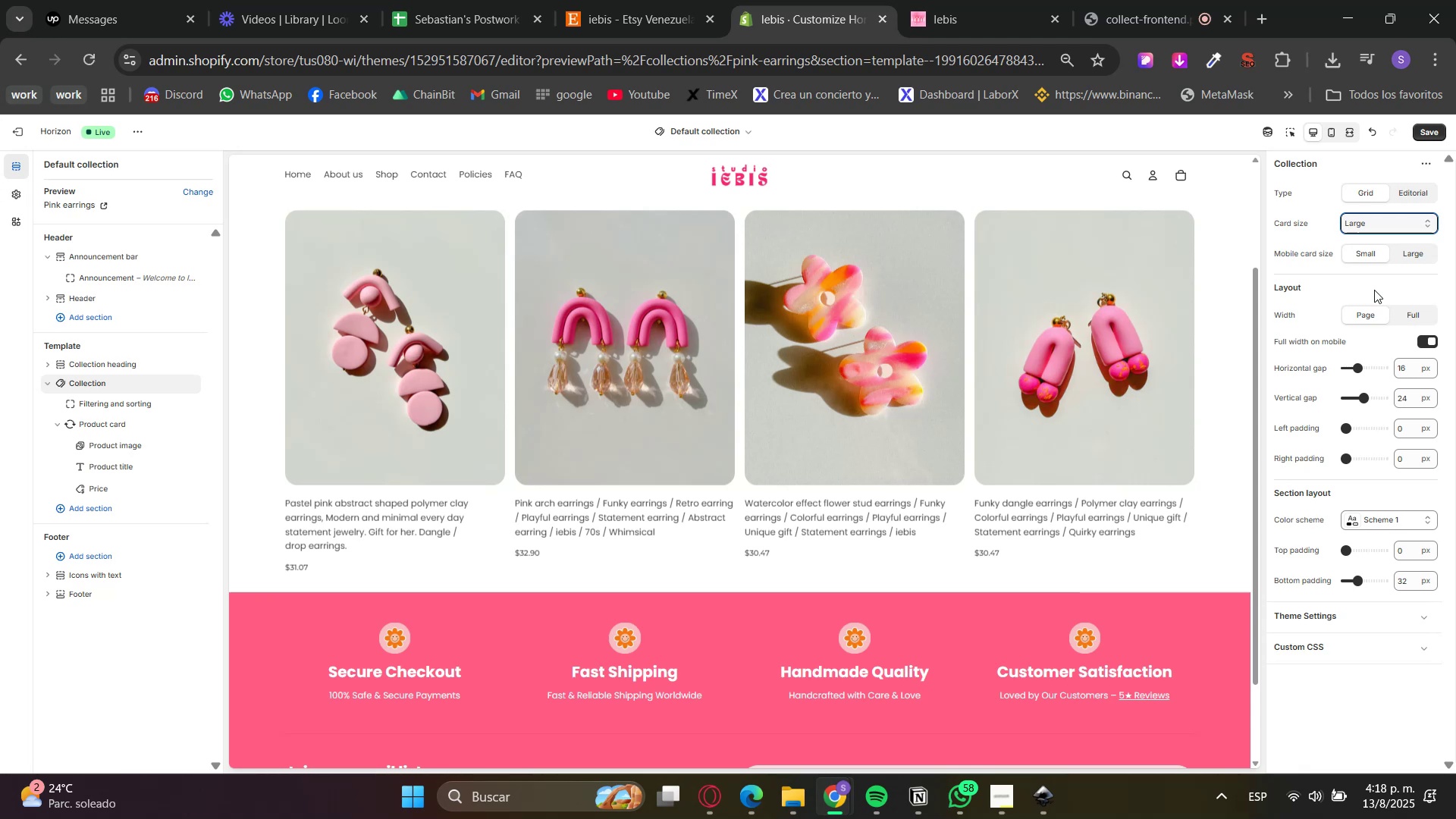 
left_click([1417, 113])
 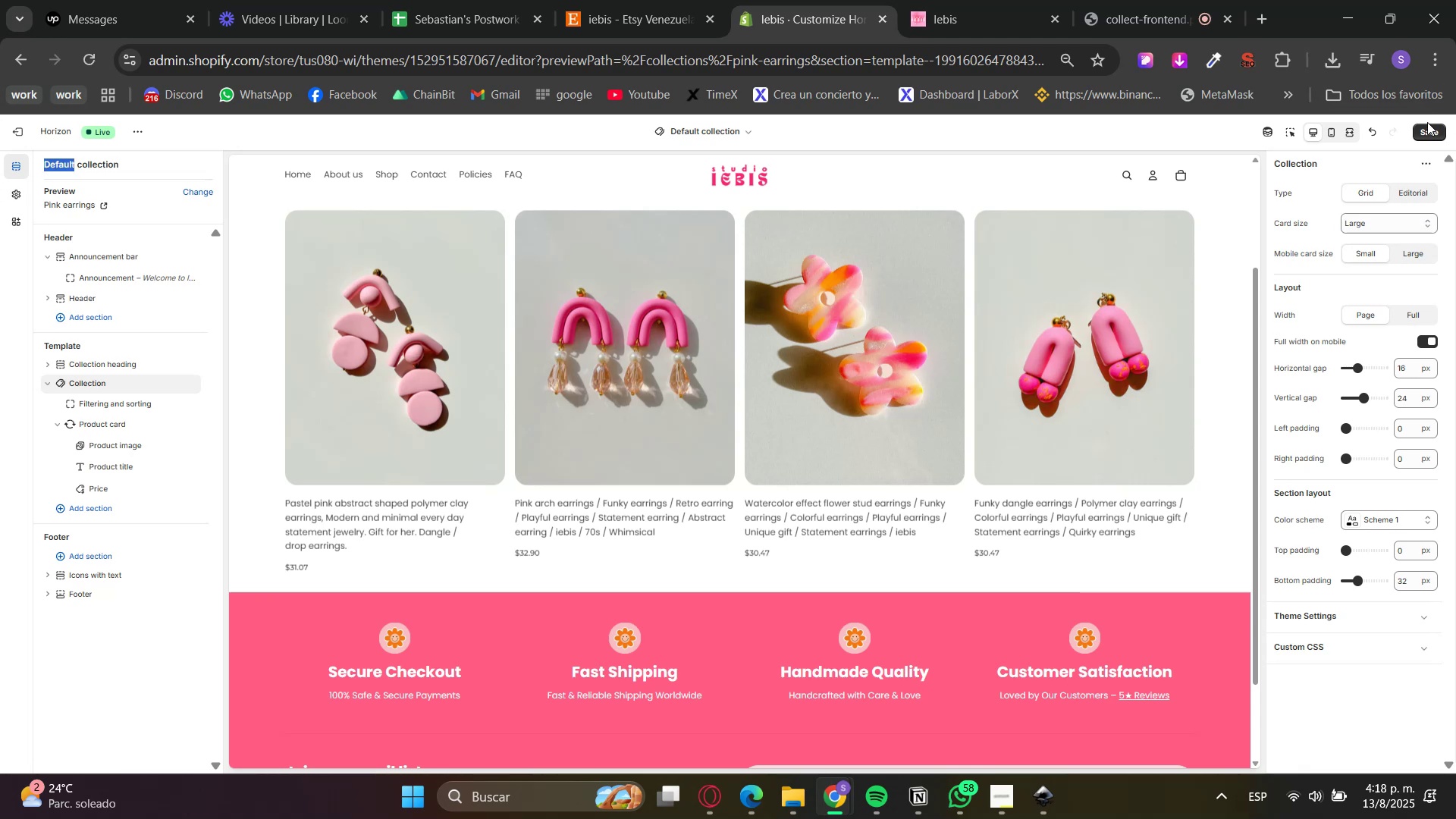 
triple_click([1427, 129])
 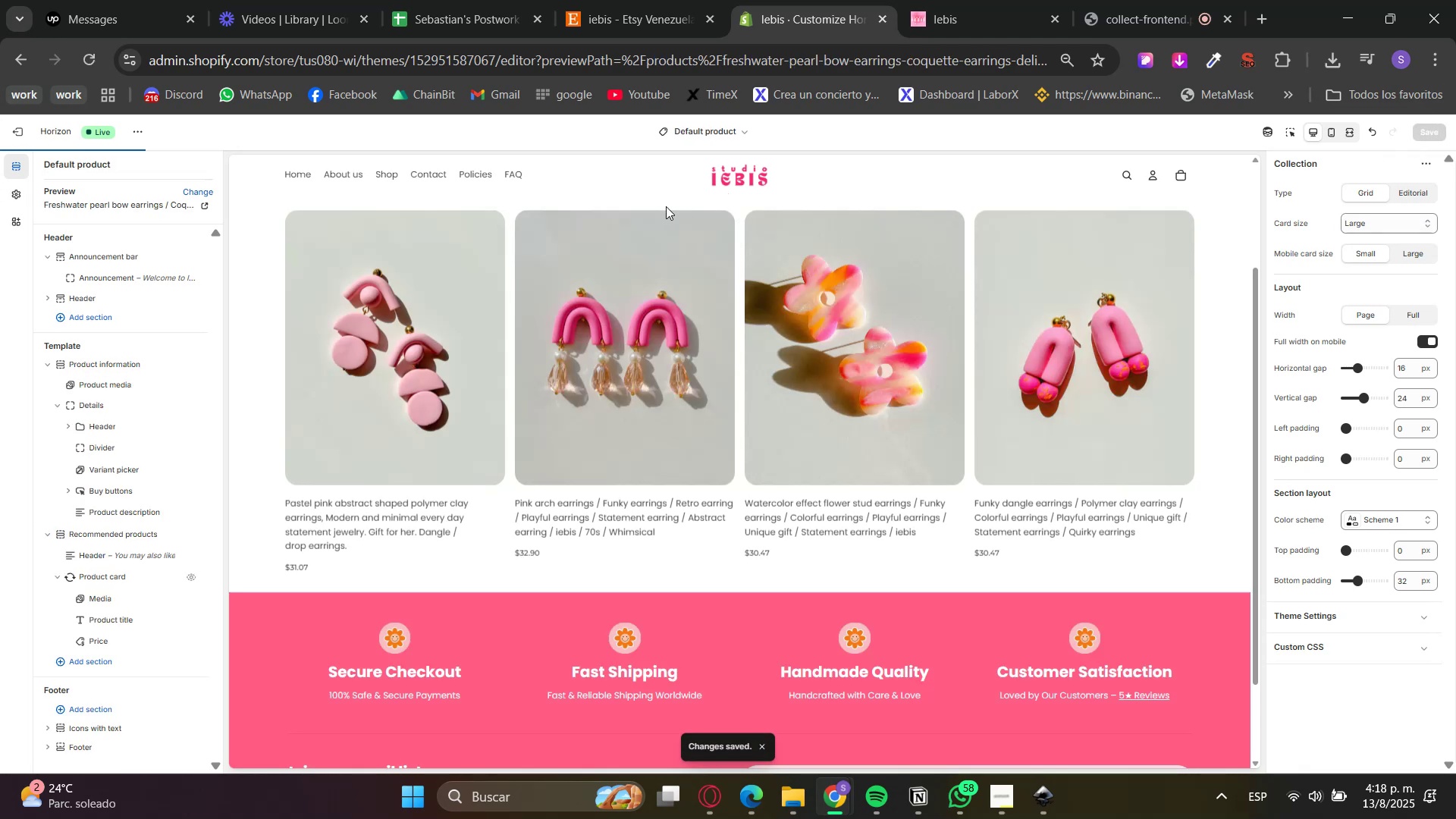 
left_click([1176, 181])
 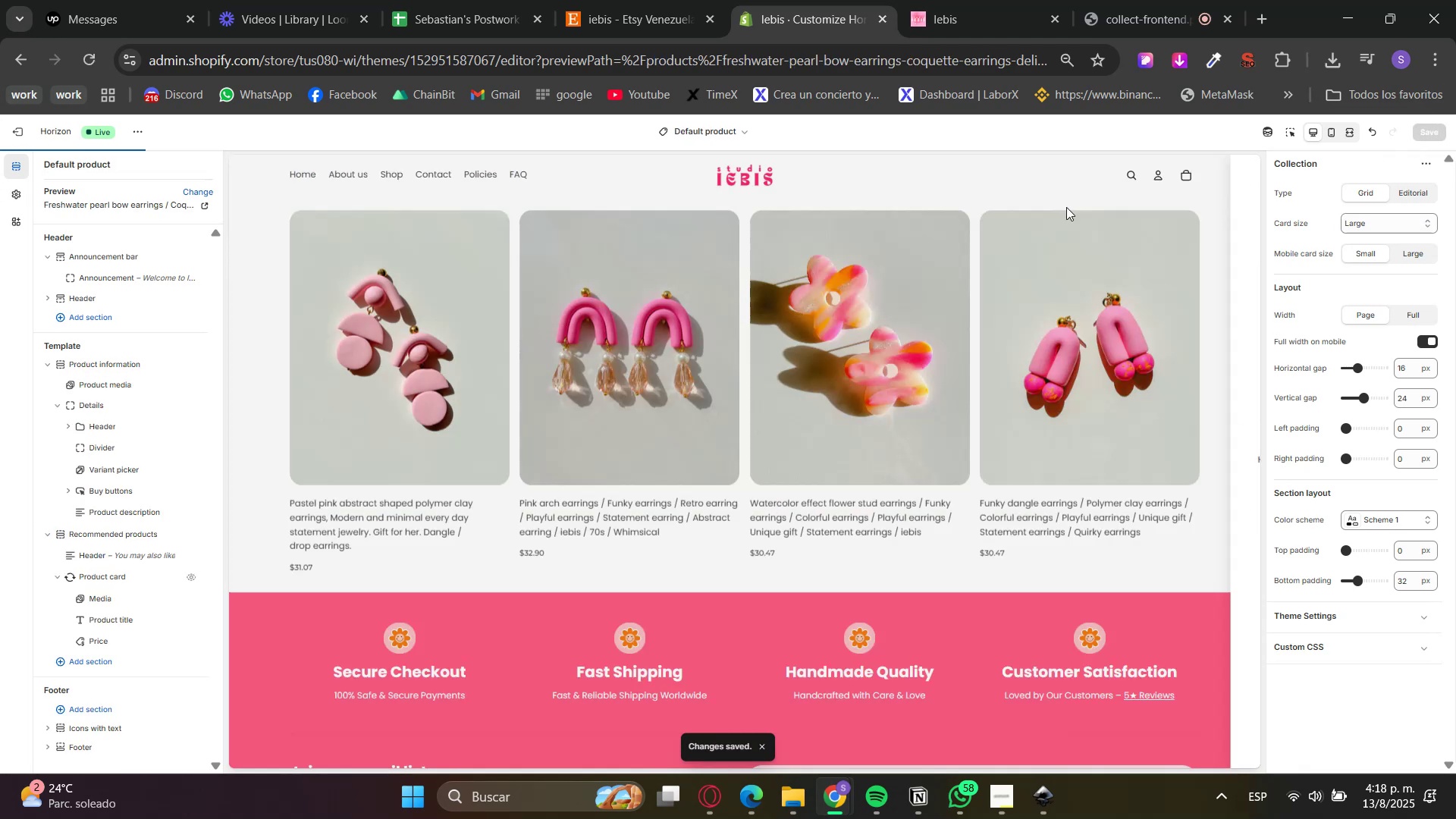 
left_click([1159, 169])
 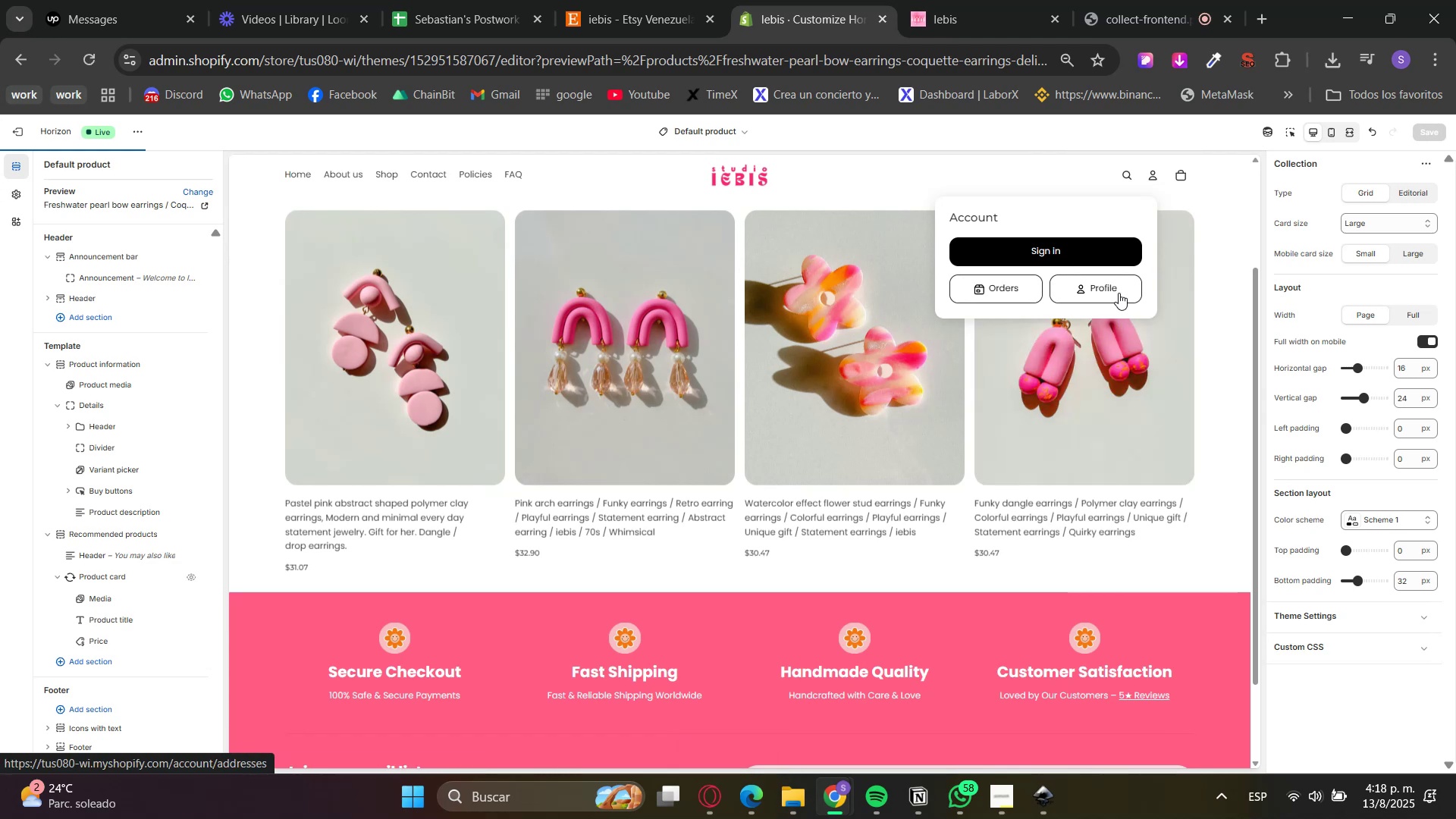 
left_click([1009, 287])
 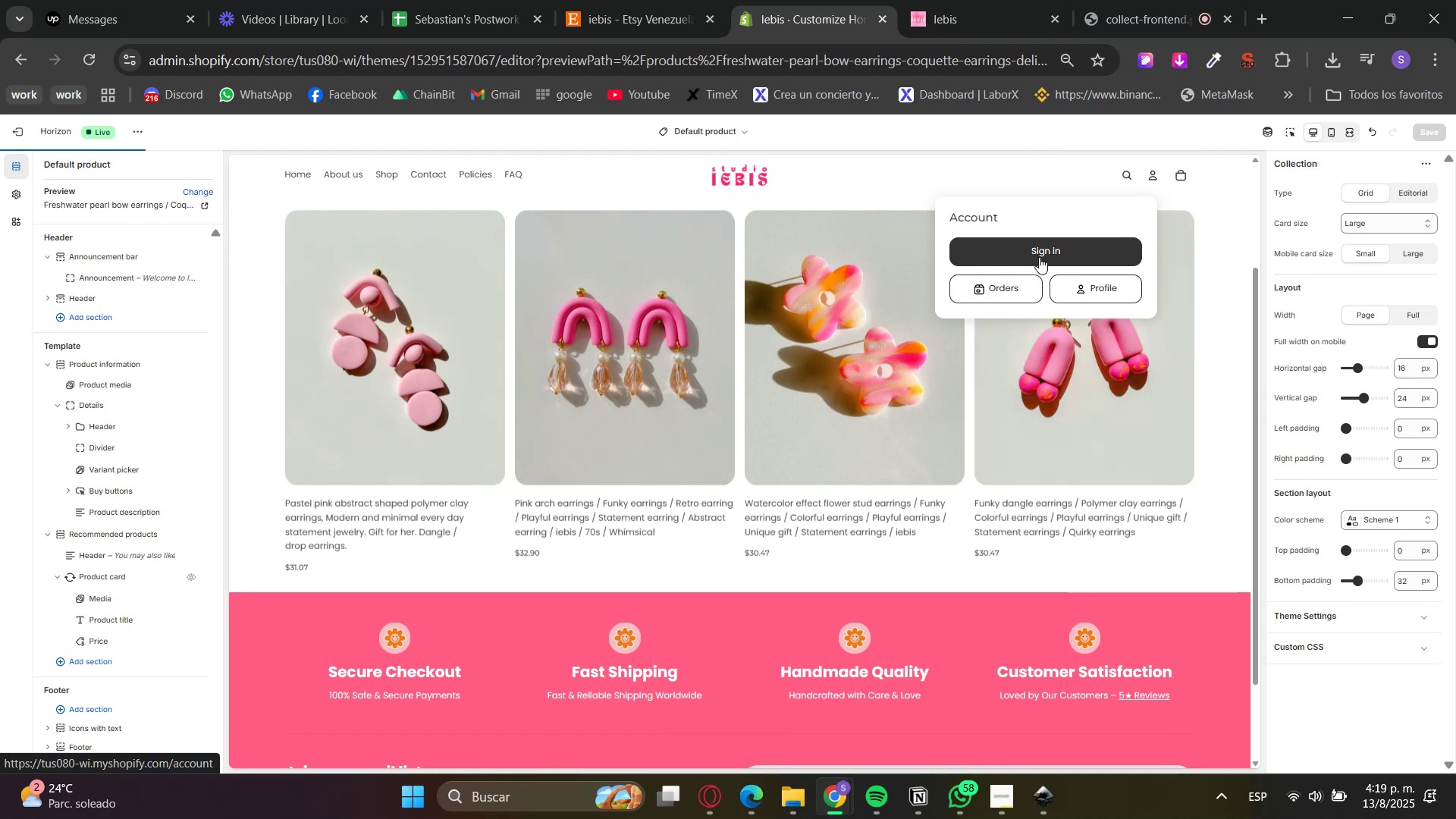 
left_click([1055, 256])
 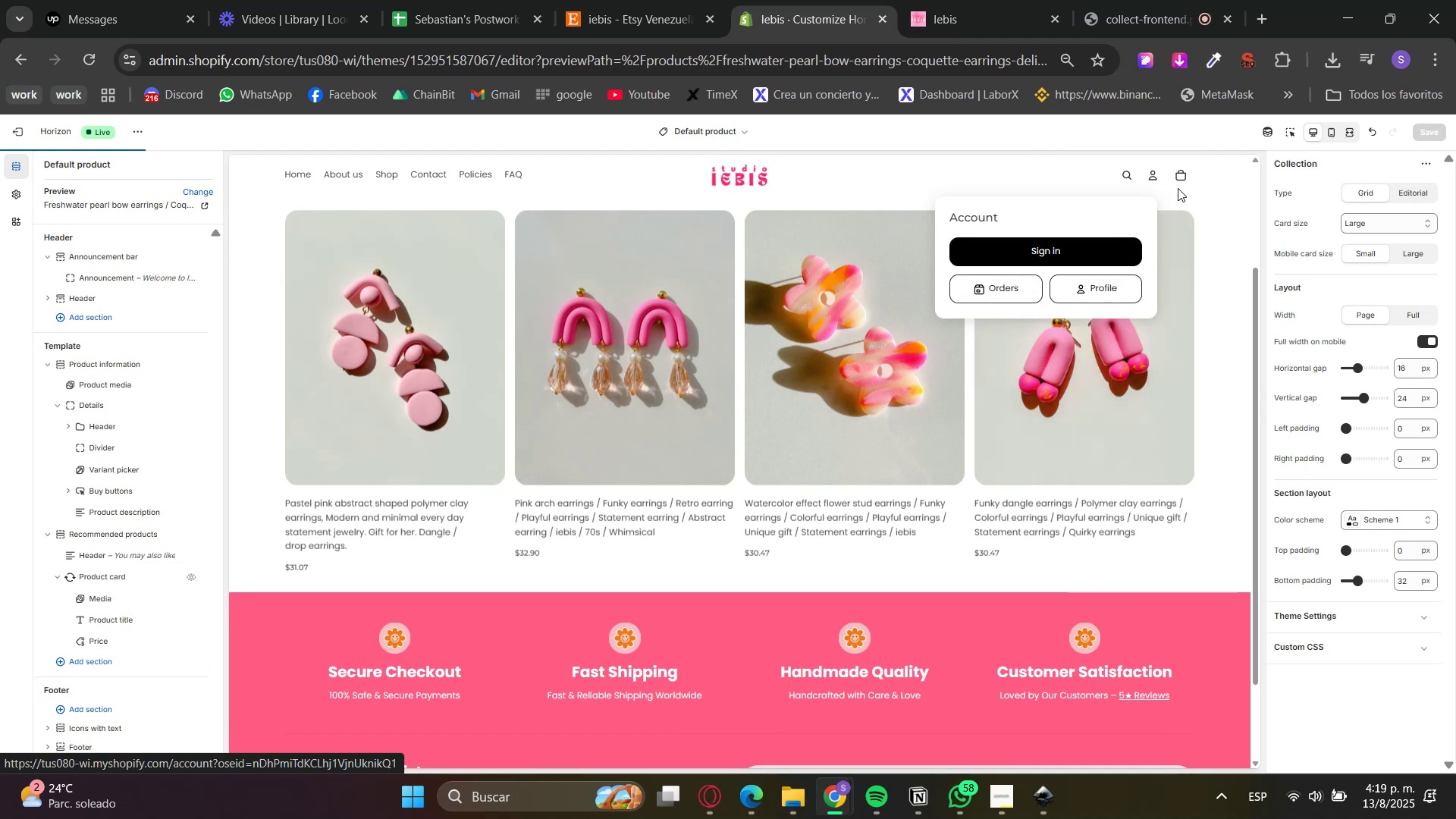 
left_click([1125, 177])
 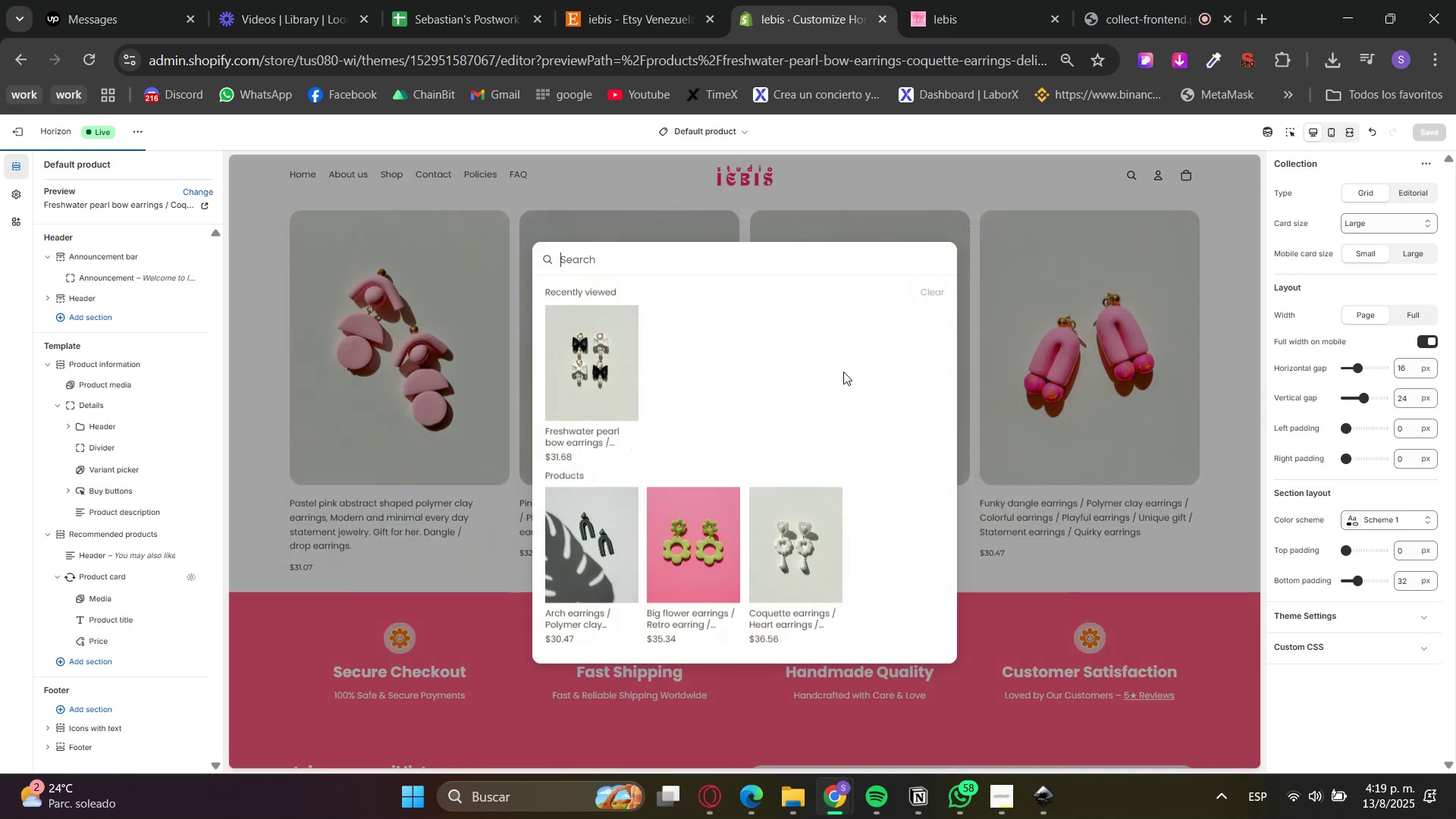 
scroll: coordinate [838, 375], scroll_direction: down, amount: 3.0
 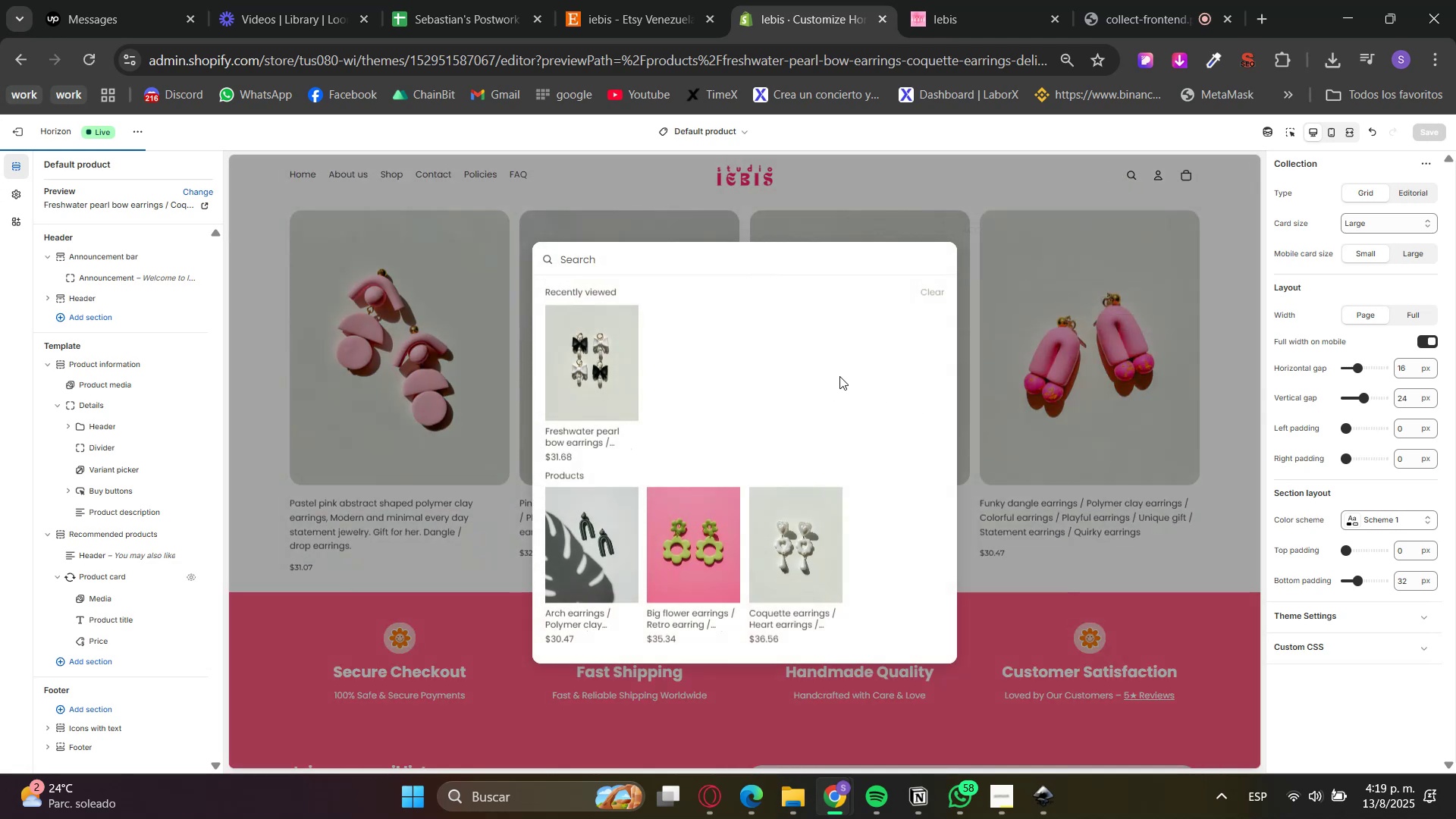 
key(Shift+ShiftLeft)
 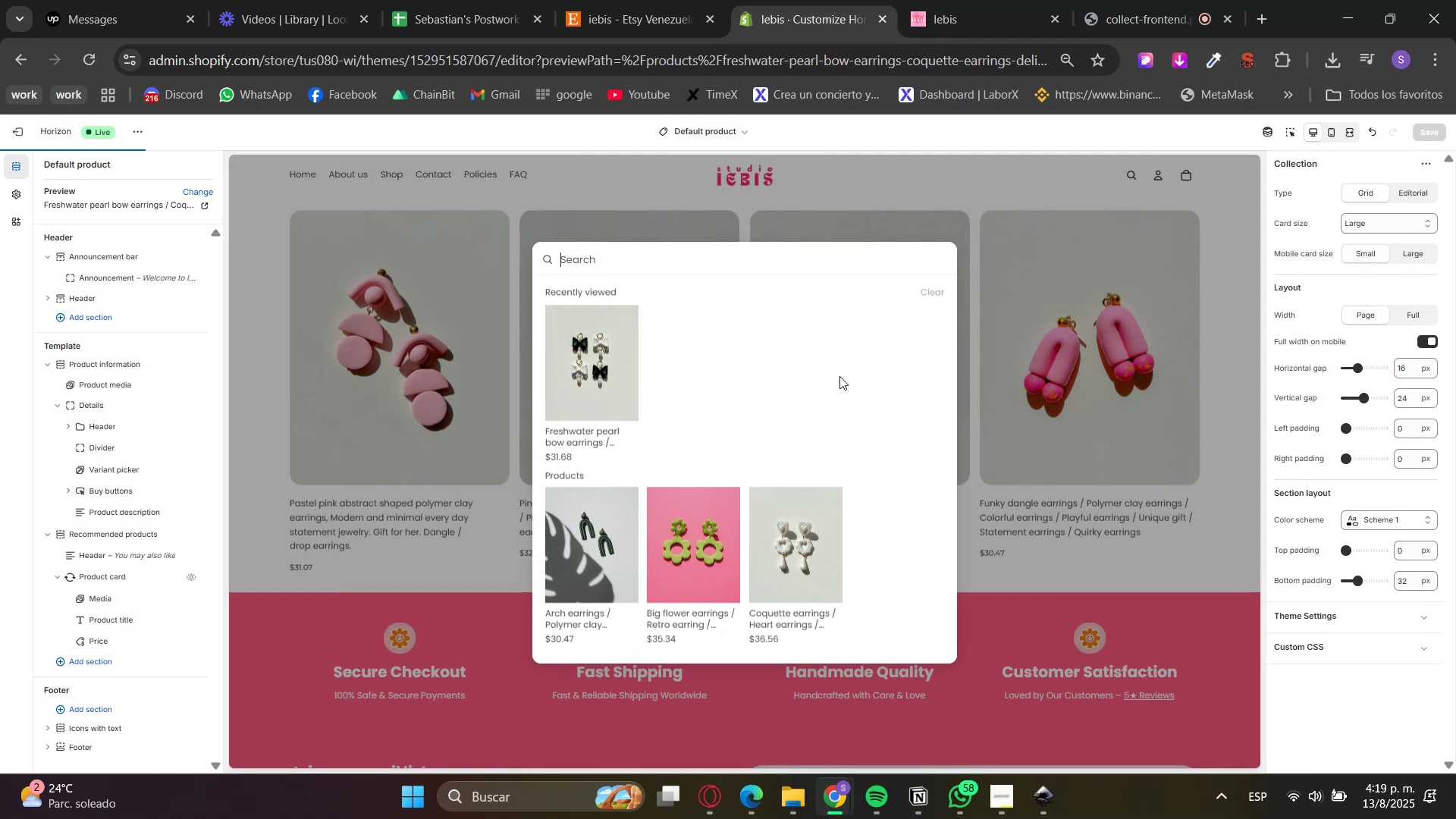 
key(A)
 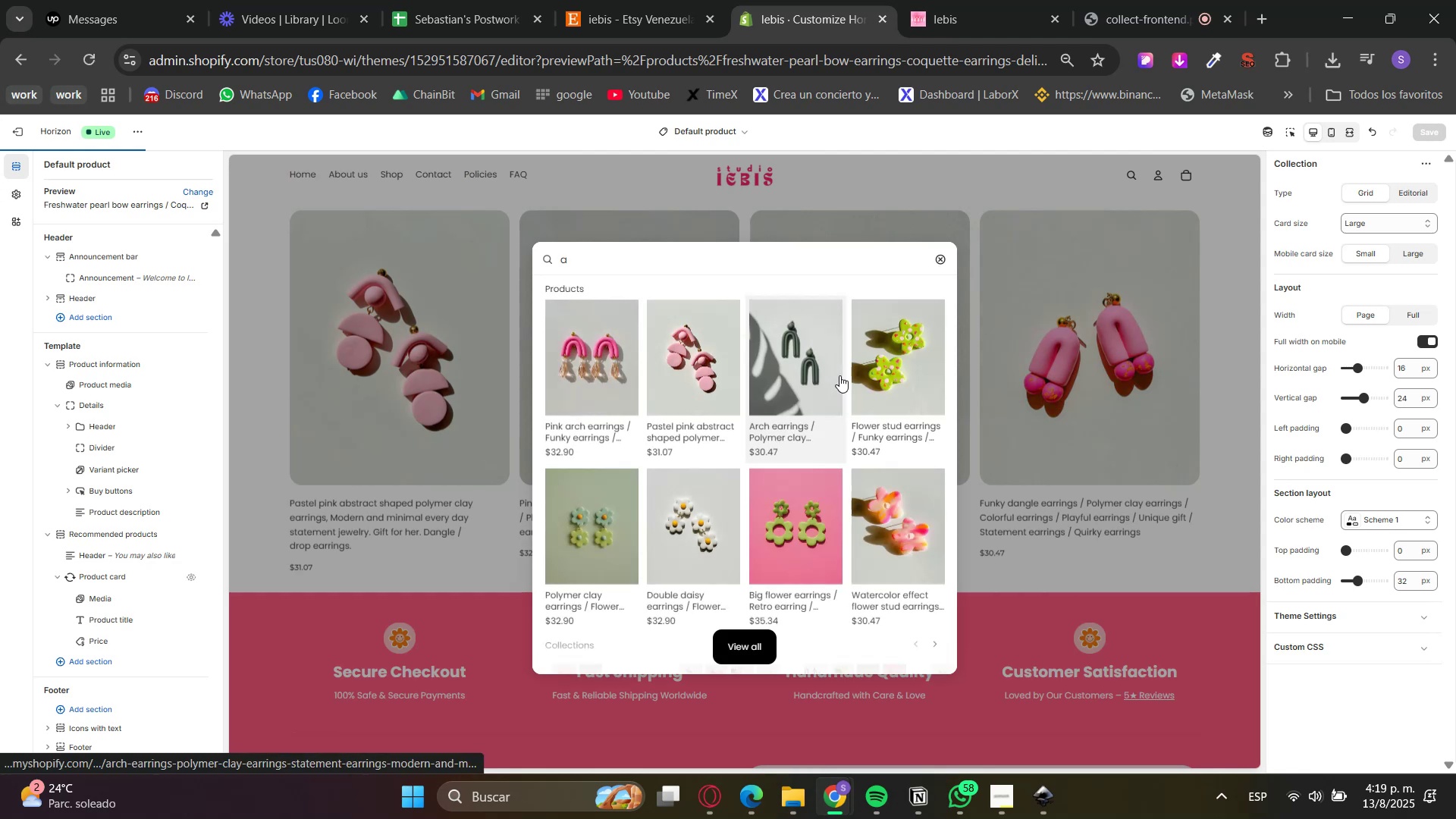 
scroll: coordinate [774, 532], scroll_direction: down, amount: 7.0
 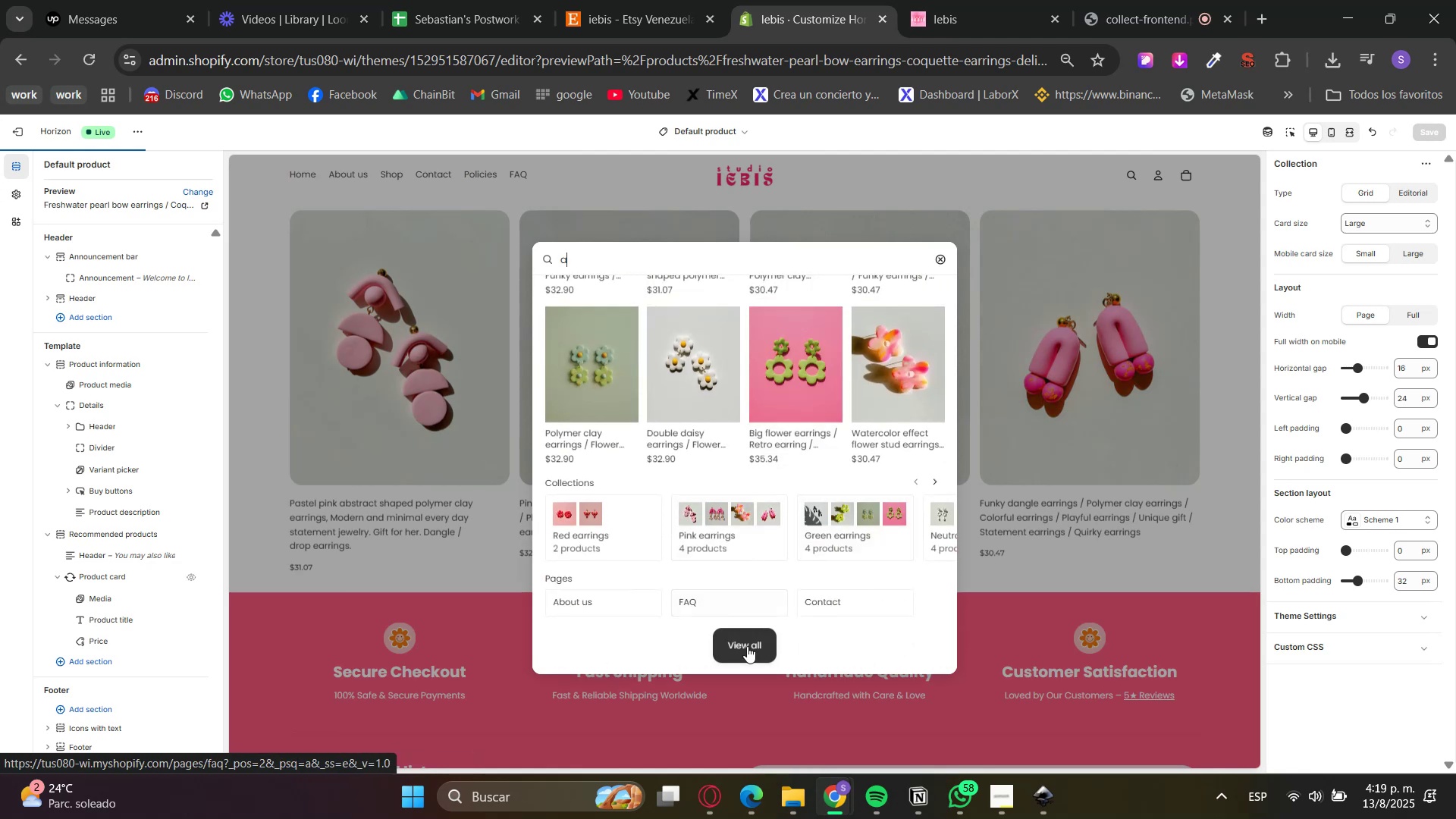 
left_click([743, 642])
 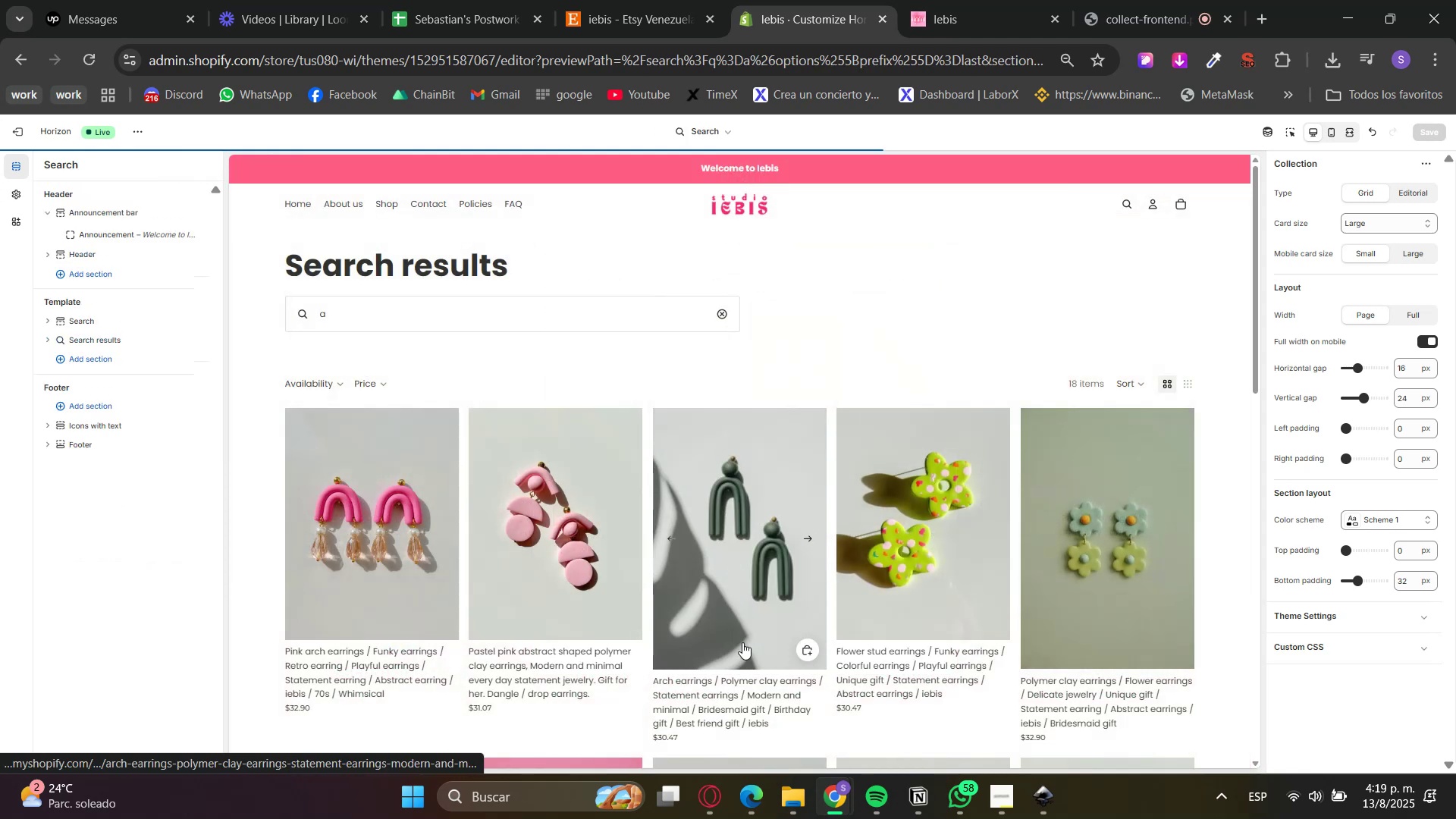 
scroll: coordinate [584, 384], scroll_direction: up, amount: 1.0
 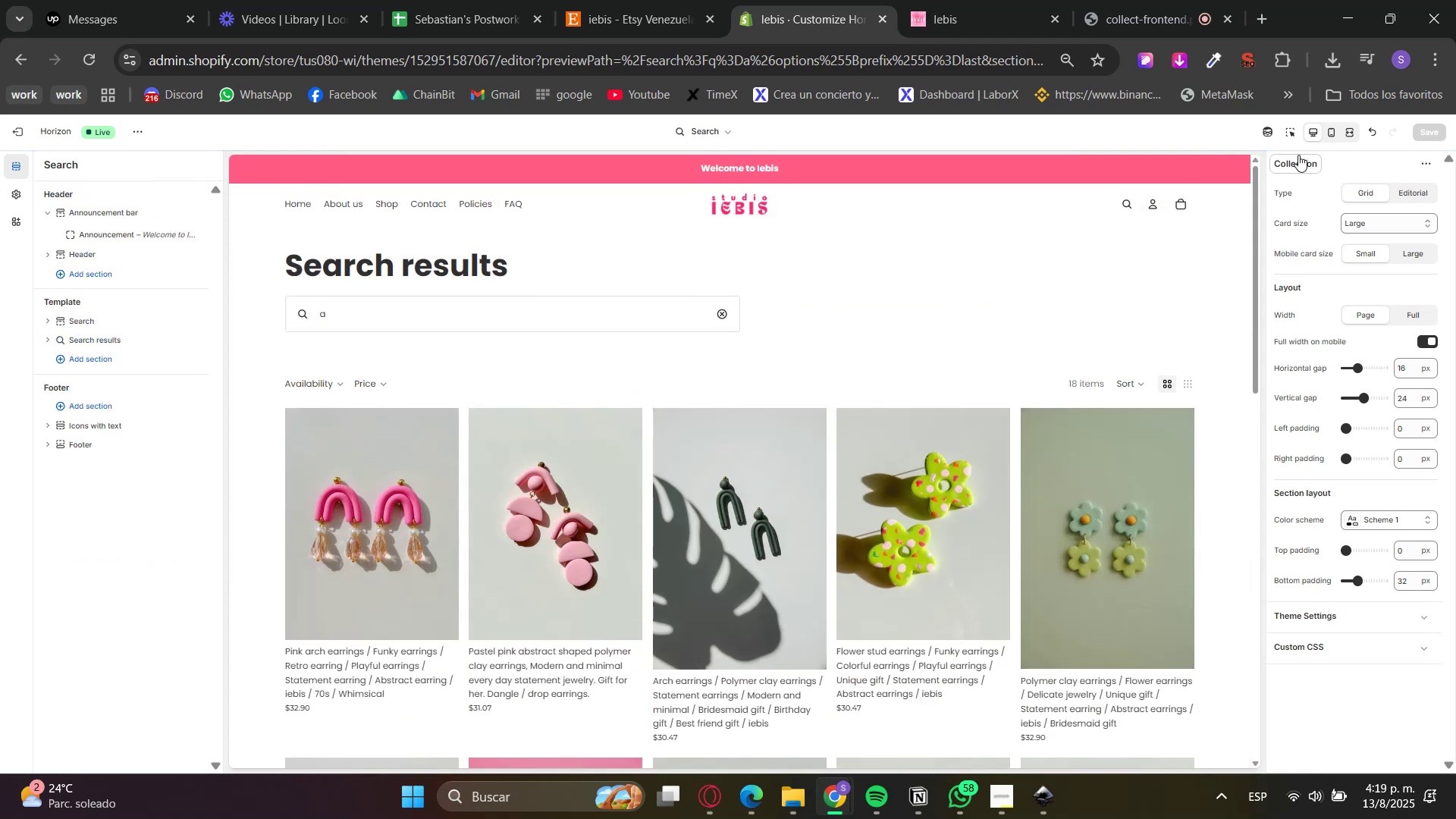 
left_click([1279, 133])
 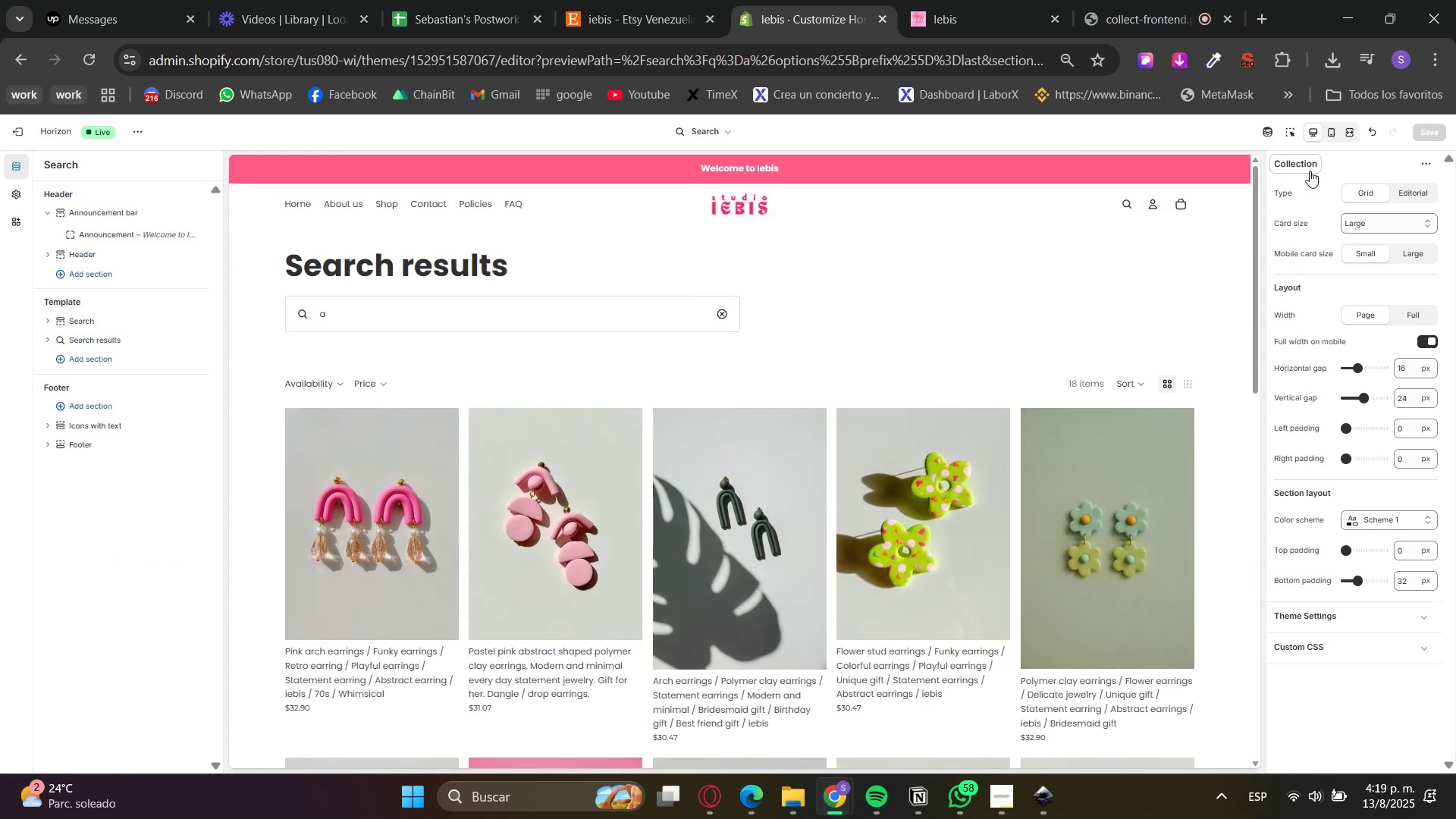 
left_click([1286, 139])
 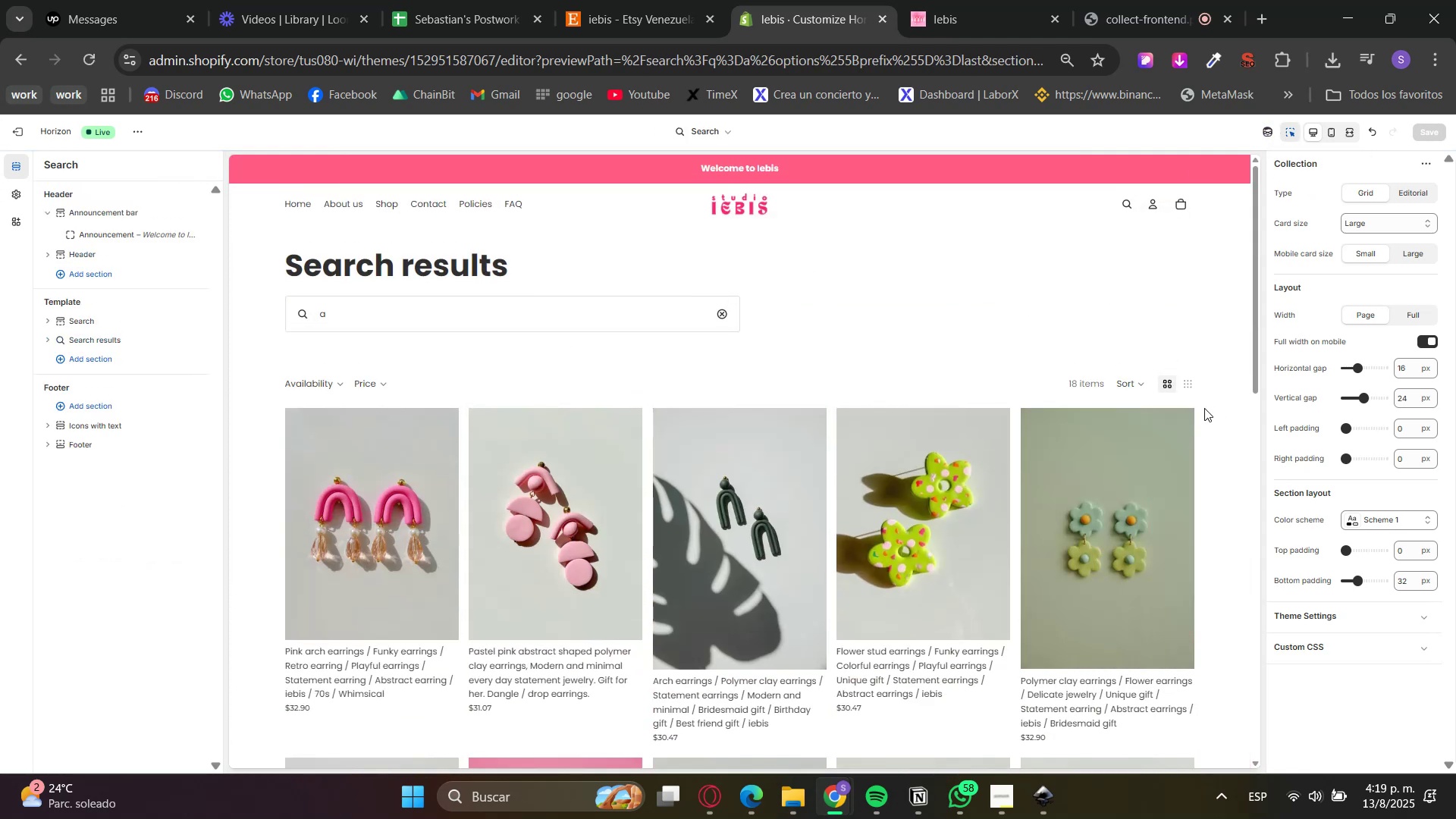 
left_click([1208, 430])
 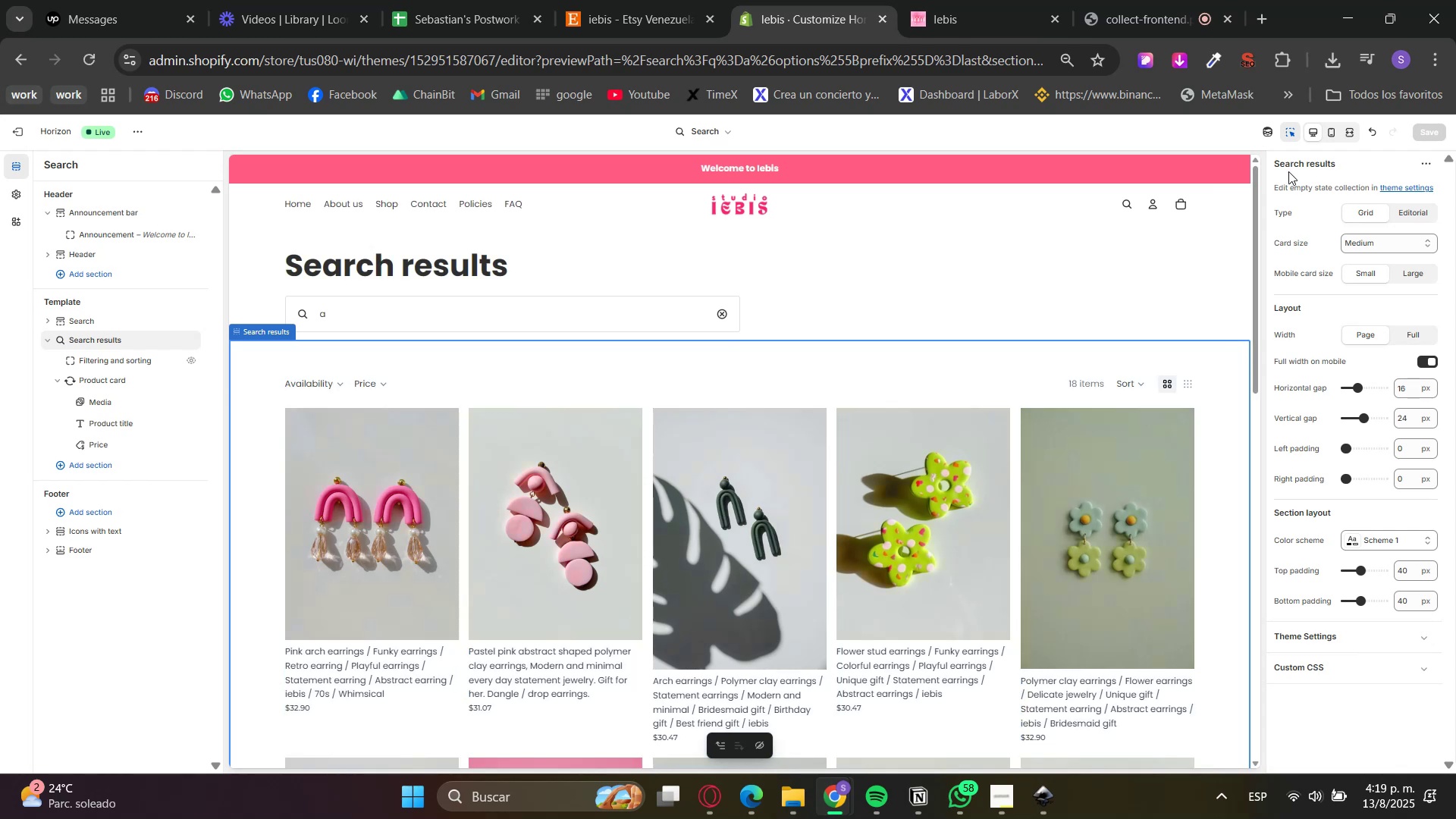 
left_click([1287, 136])
 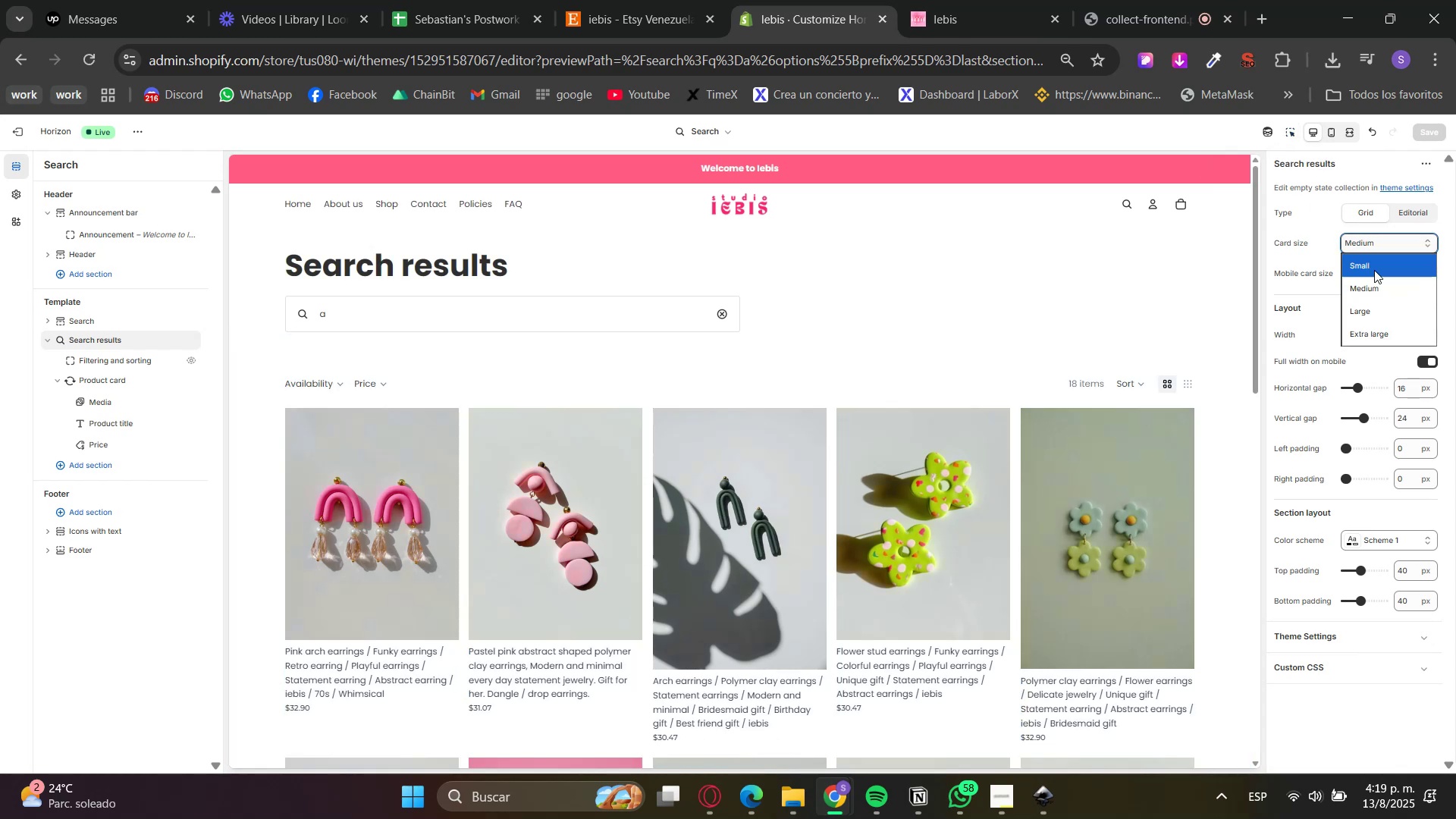 
double_click([1364, 320])
 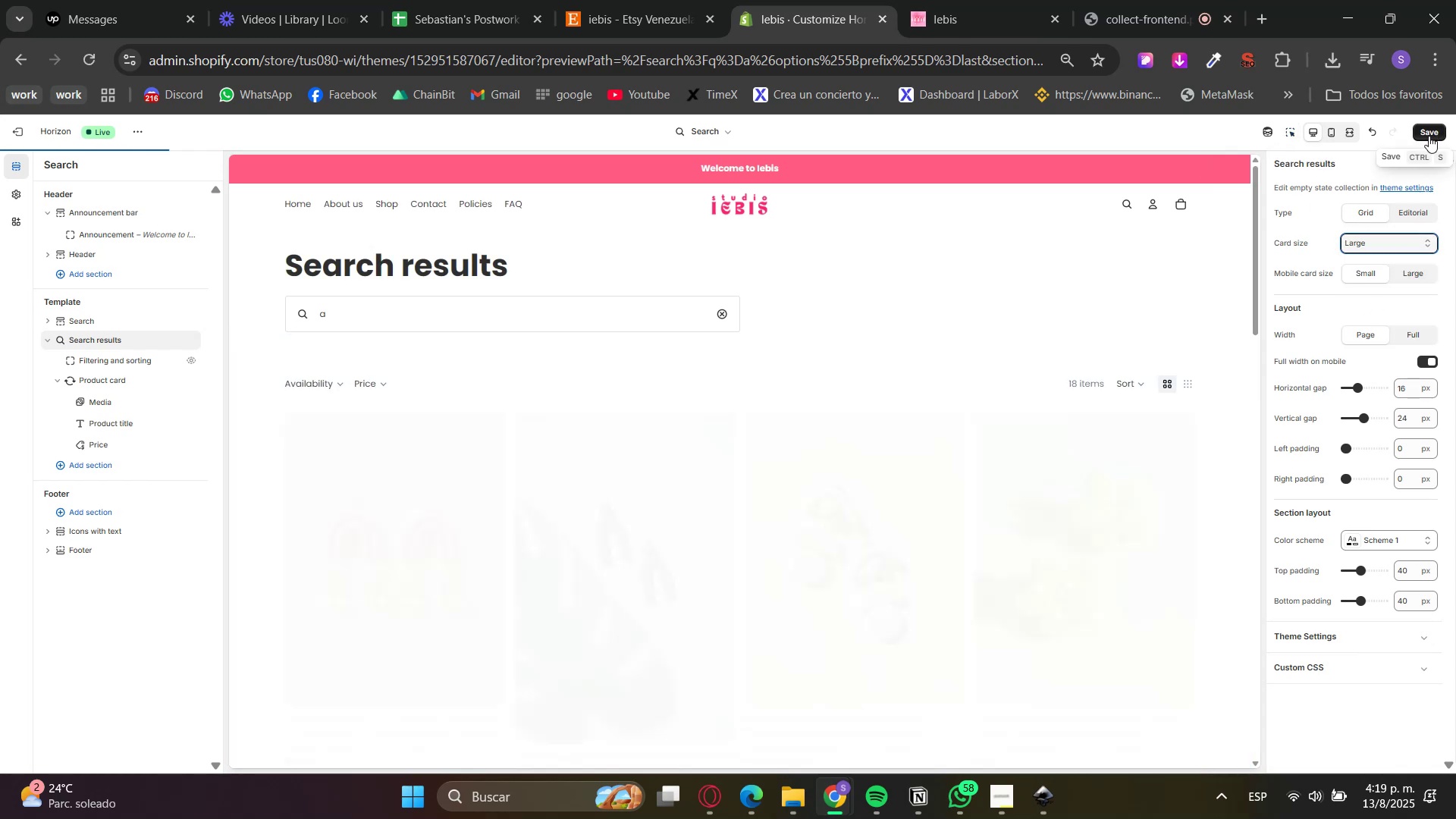 
left_click([1429, 131])
 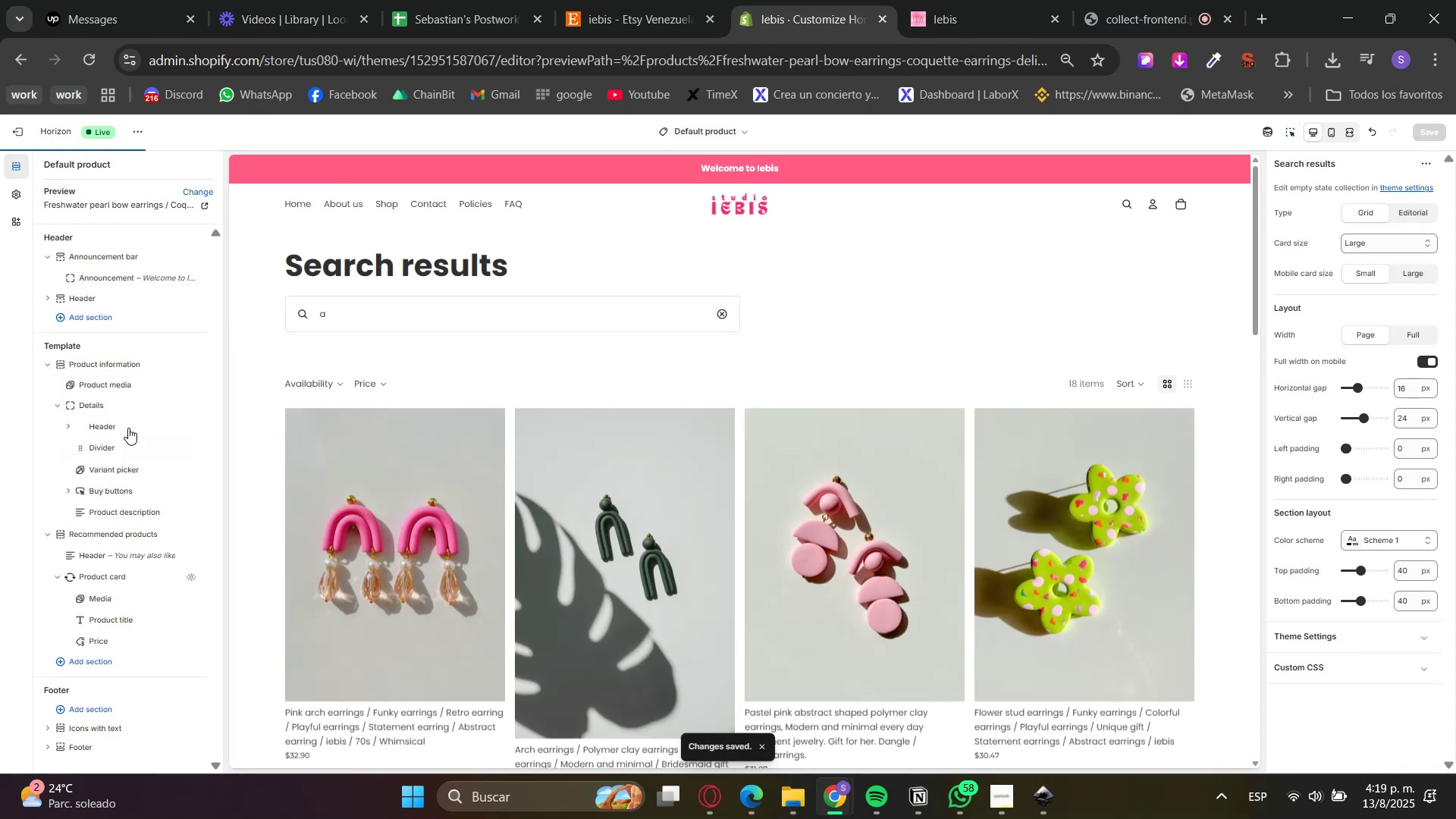 
left_click([102, 384])
 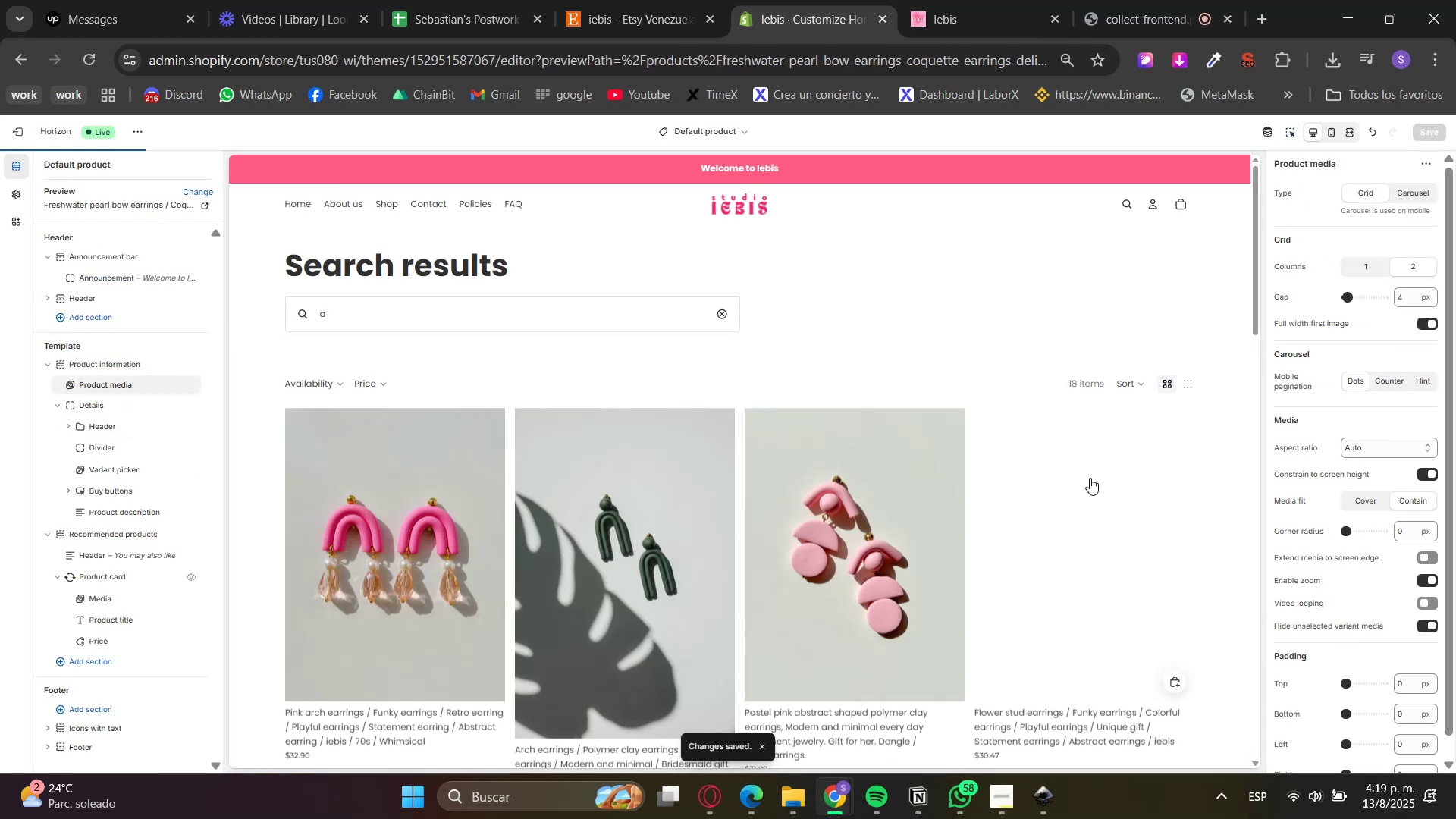 
left_click([1288, 133])
 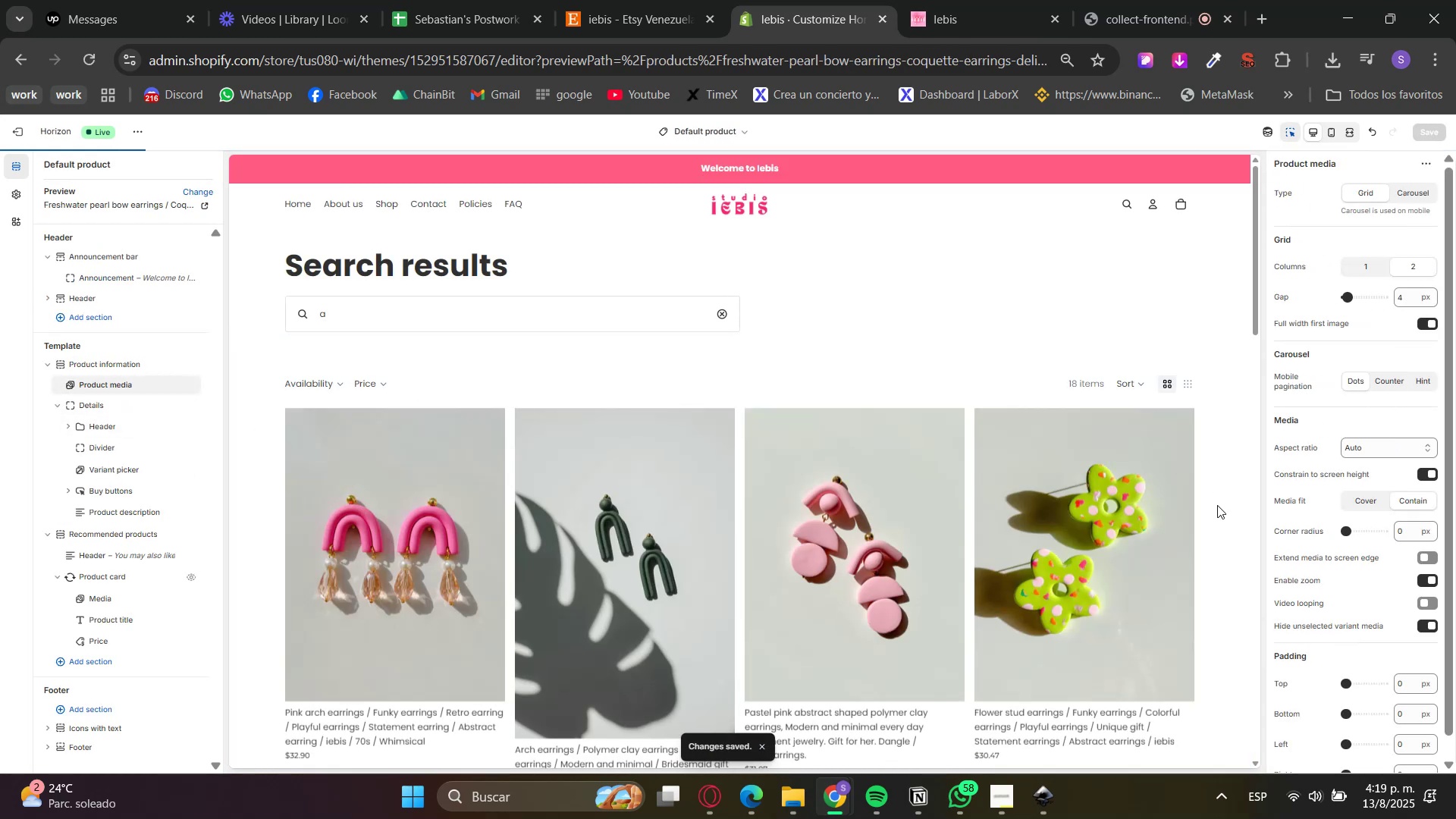 
left_click([1216, 505])
 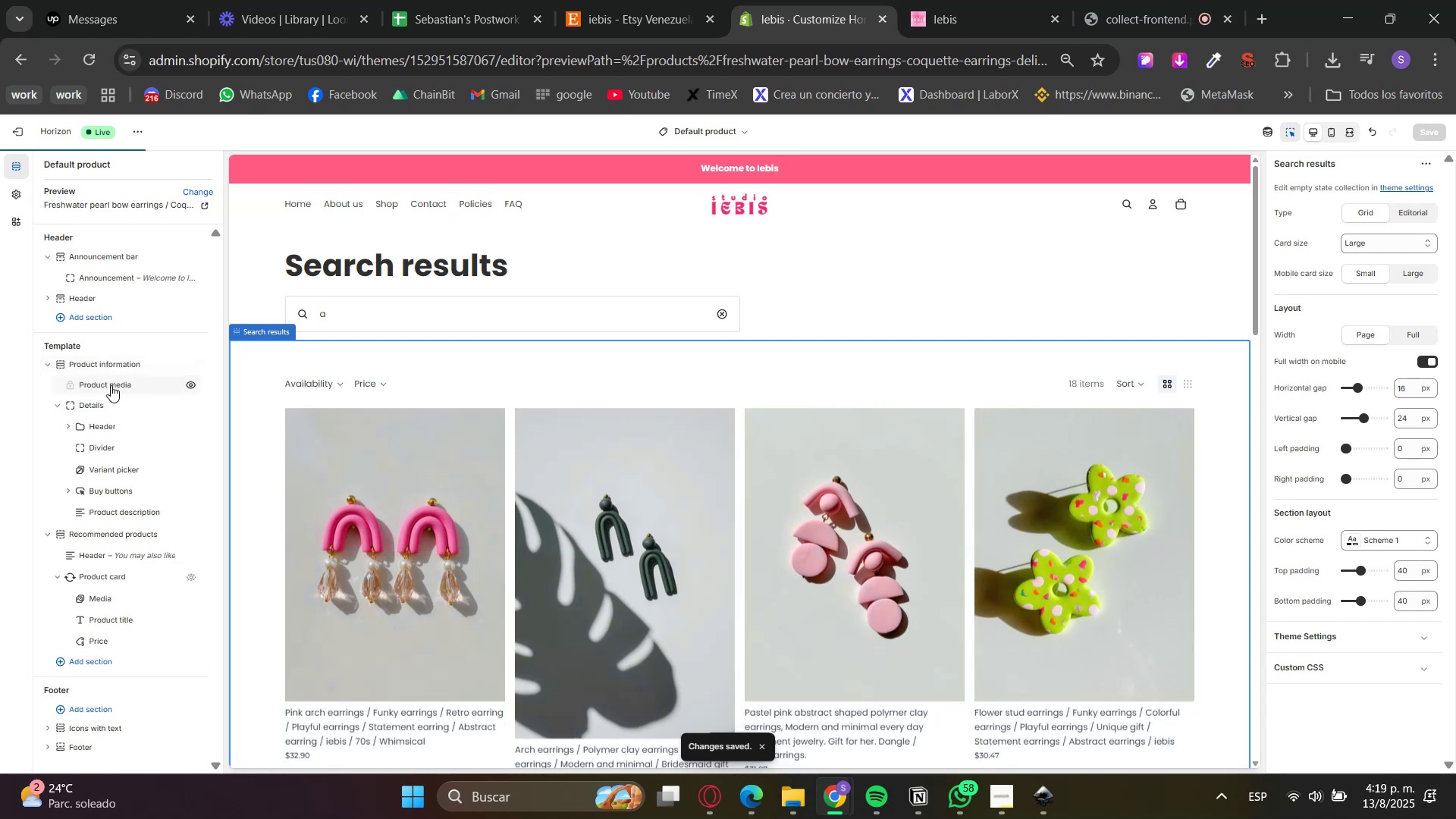 
wait(8.14)
 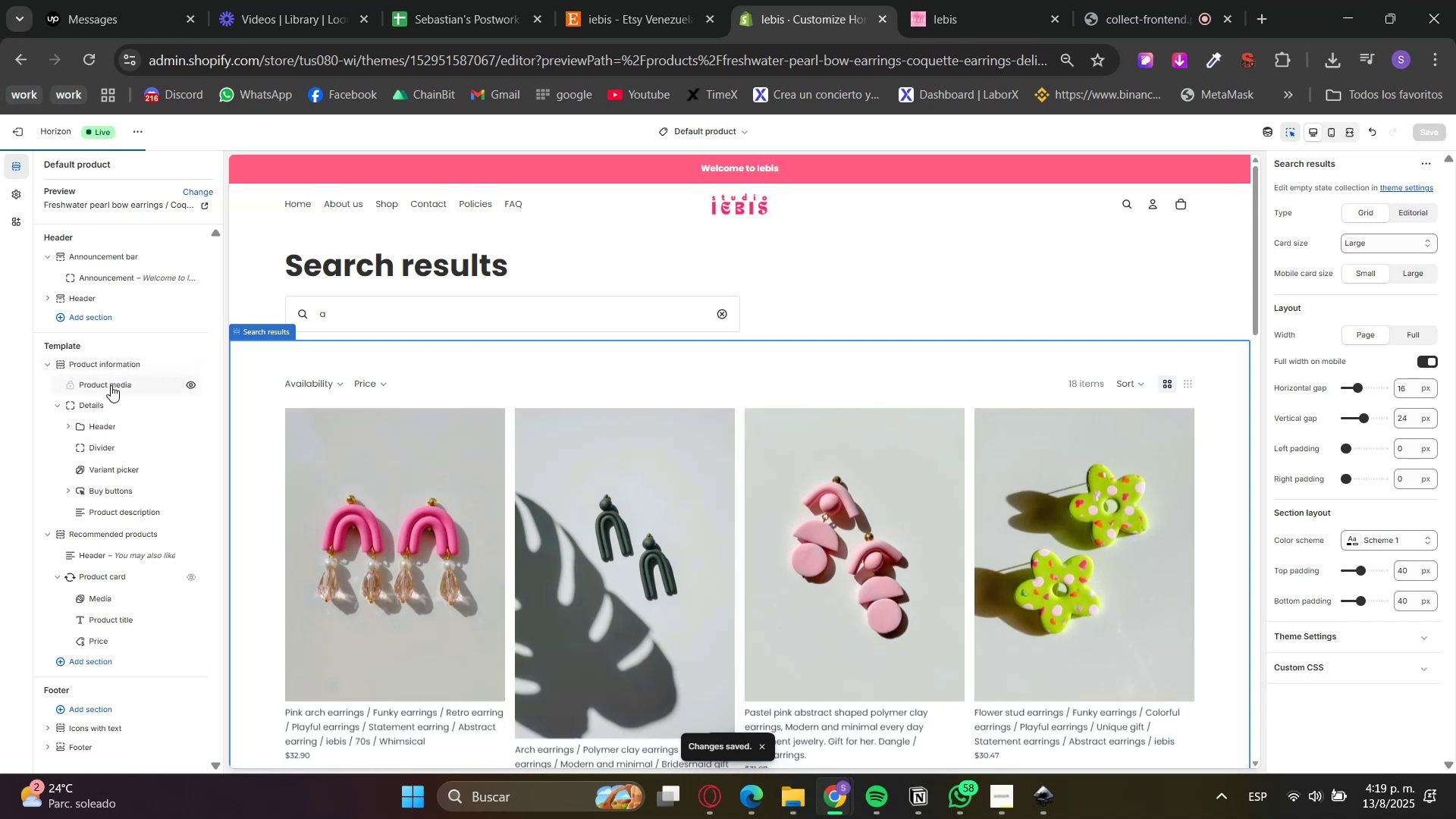 
left_click([112, 385])
 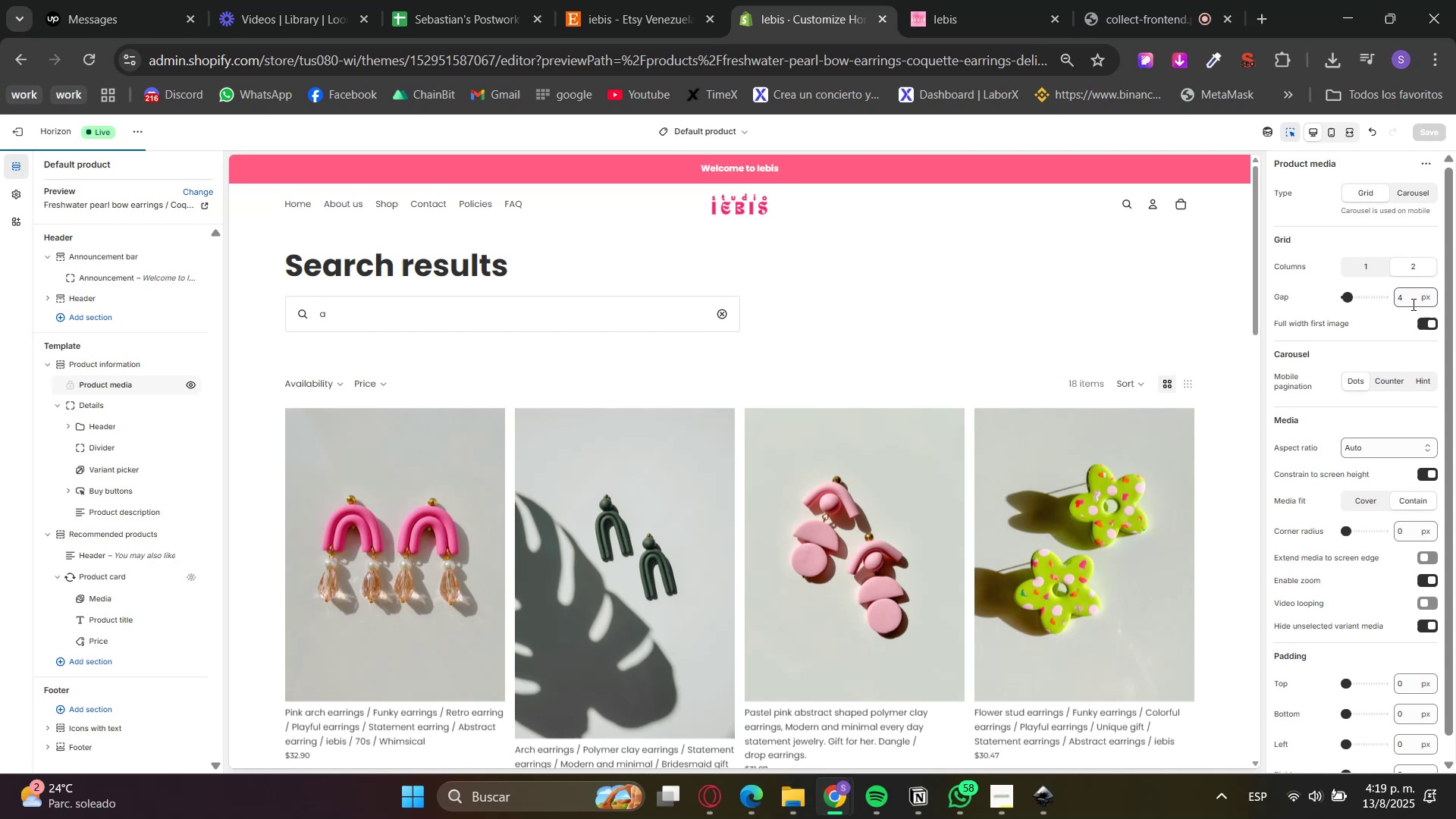 
left_click([1367, 384])
 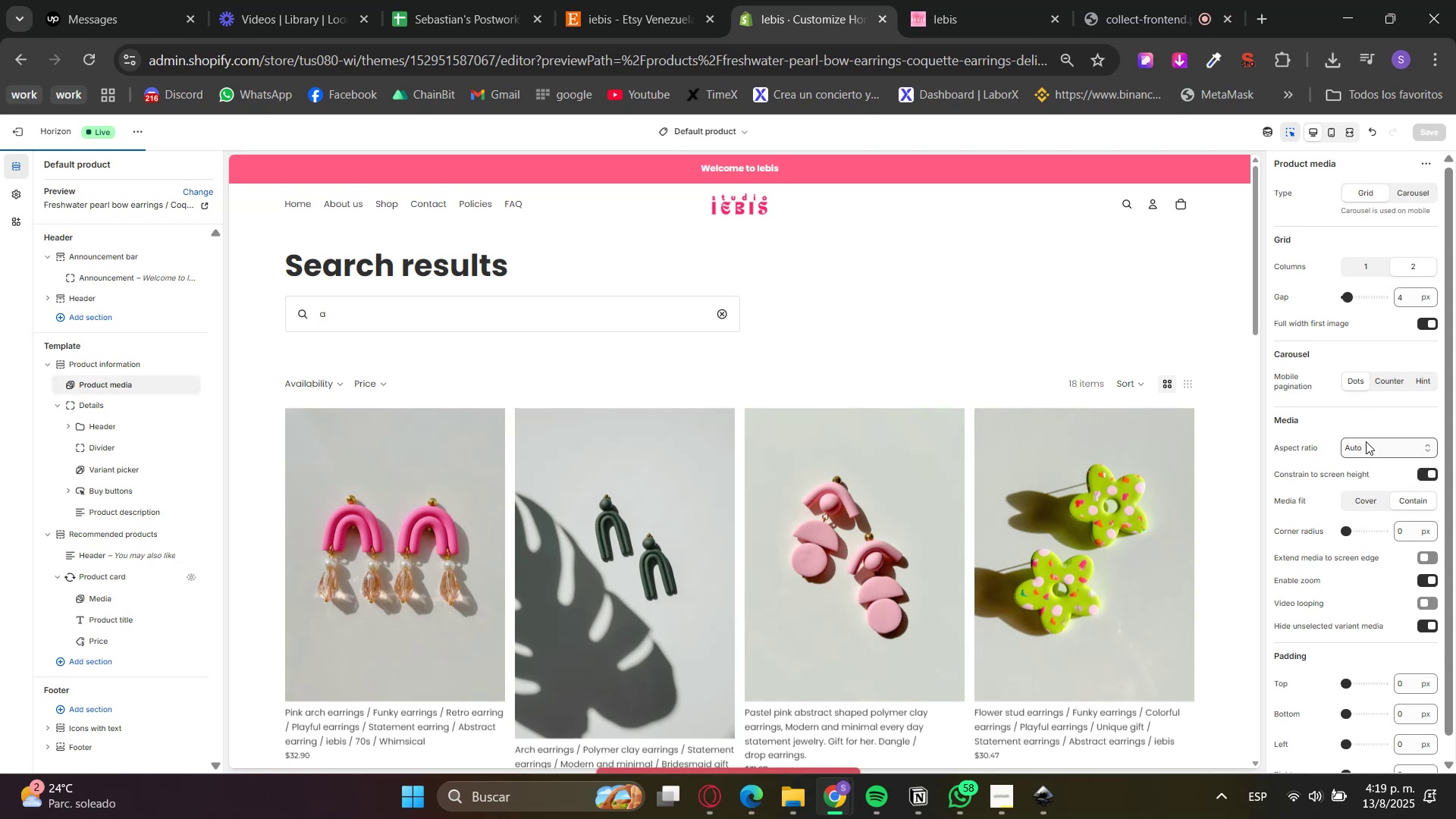 
left_click([1360, 450])
 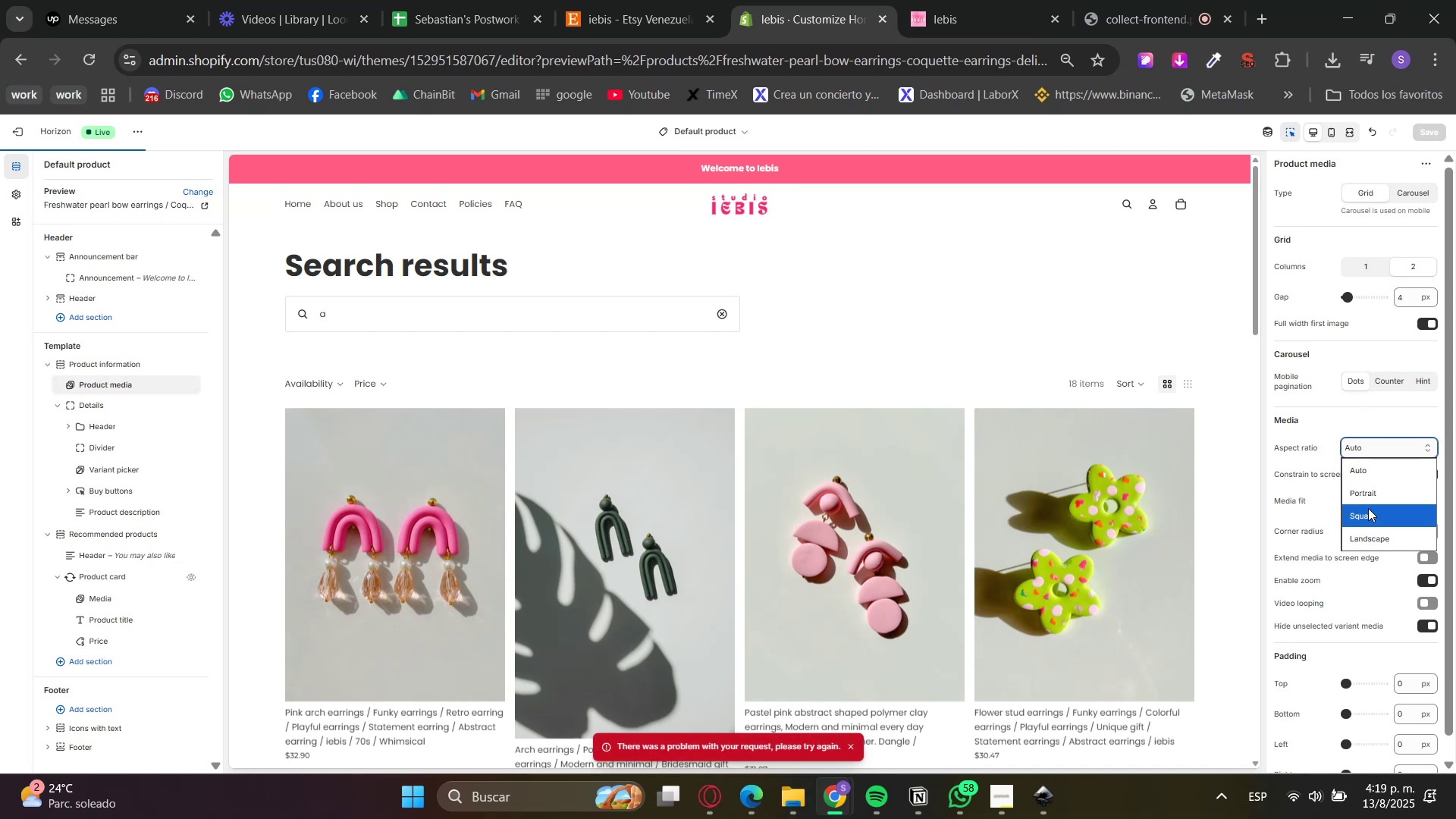 
left_click([1368, 510])
 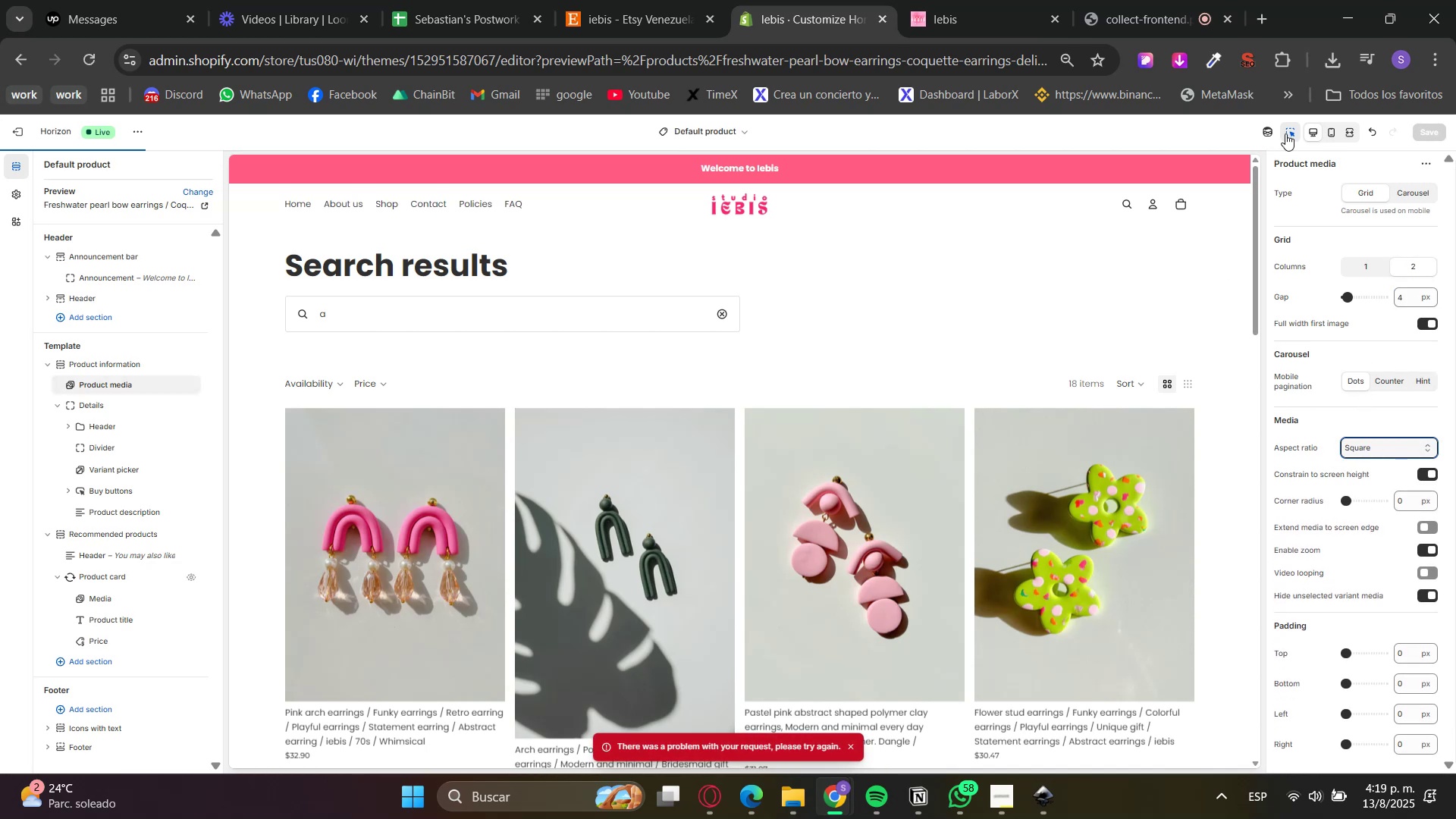 
left_click([1290, 129])
 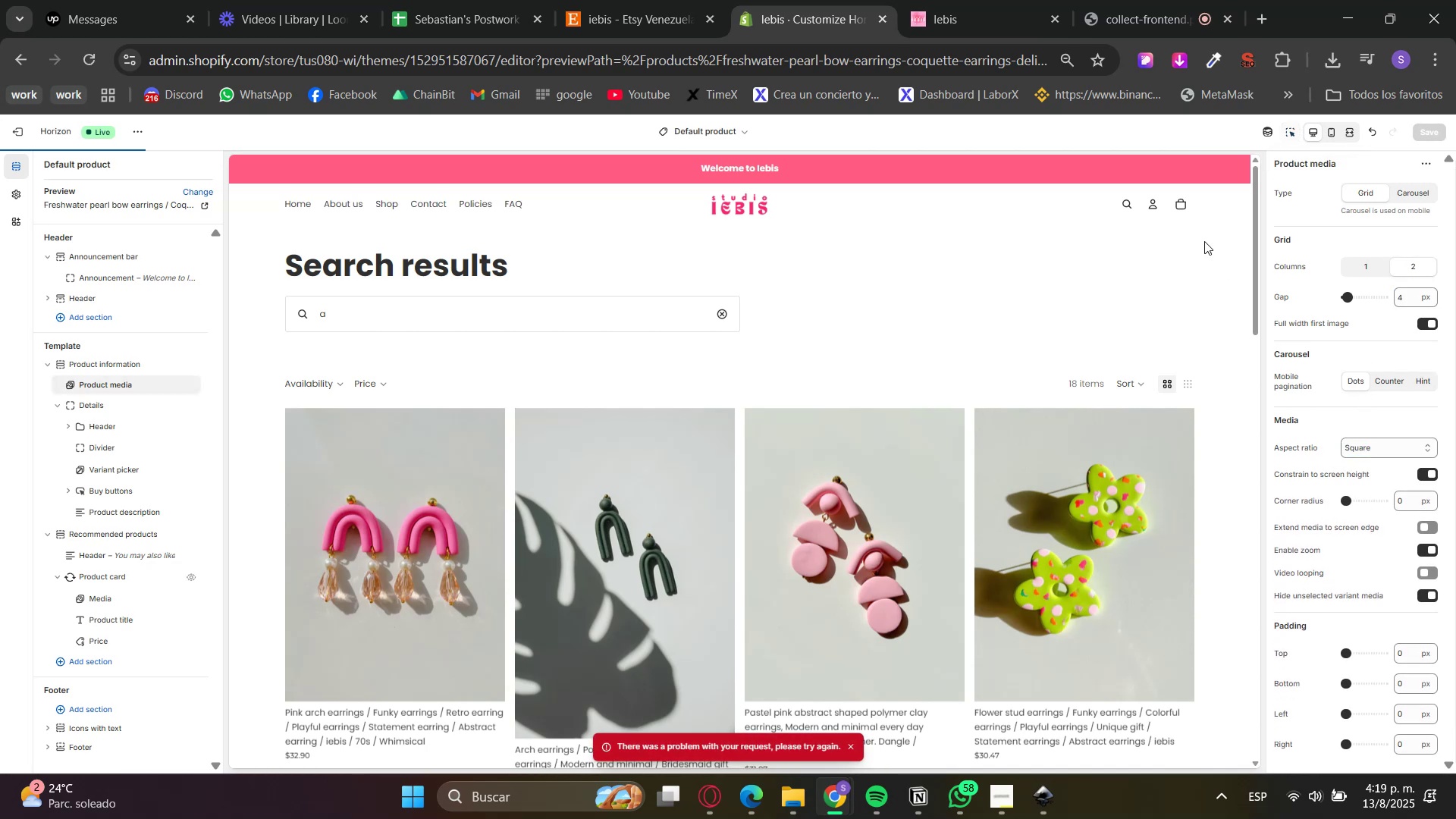 
scroll: coordinate [1176, 295], scroll_direction: down, amount: 2.0
 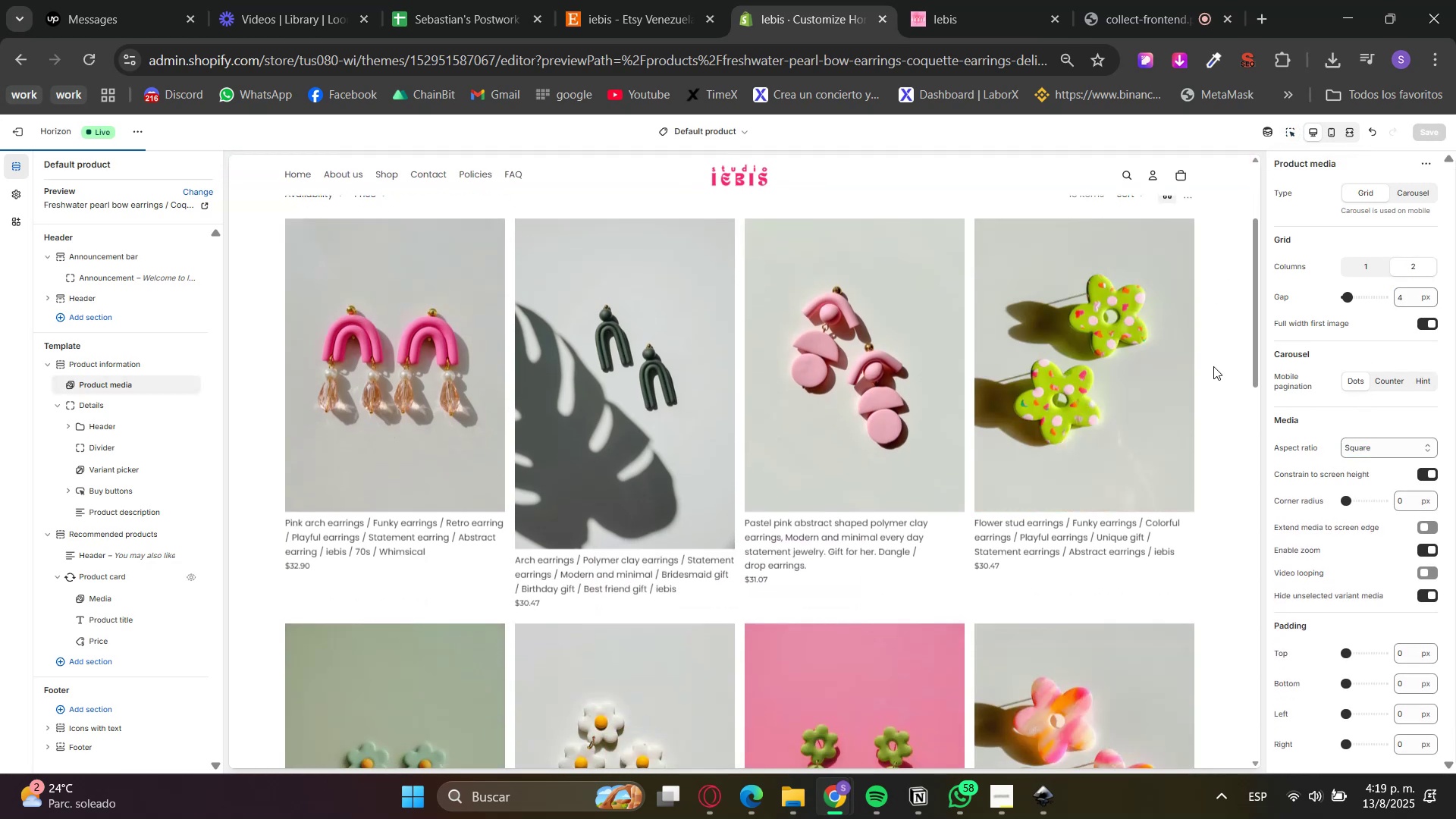 
wait(7.04)
 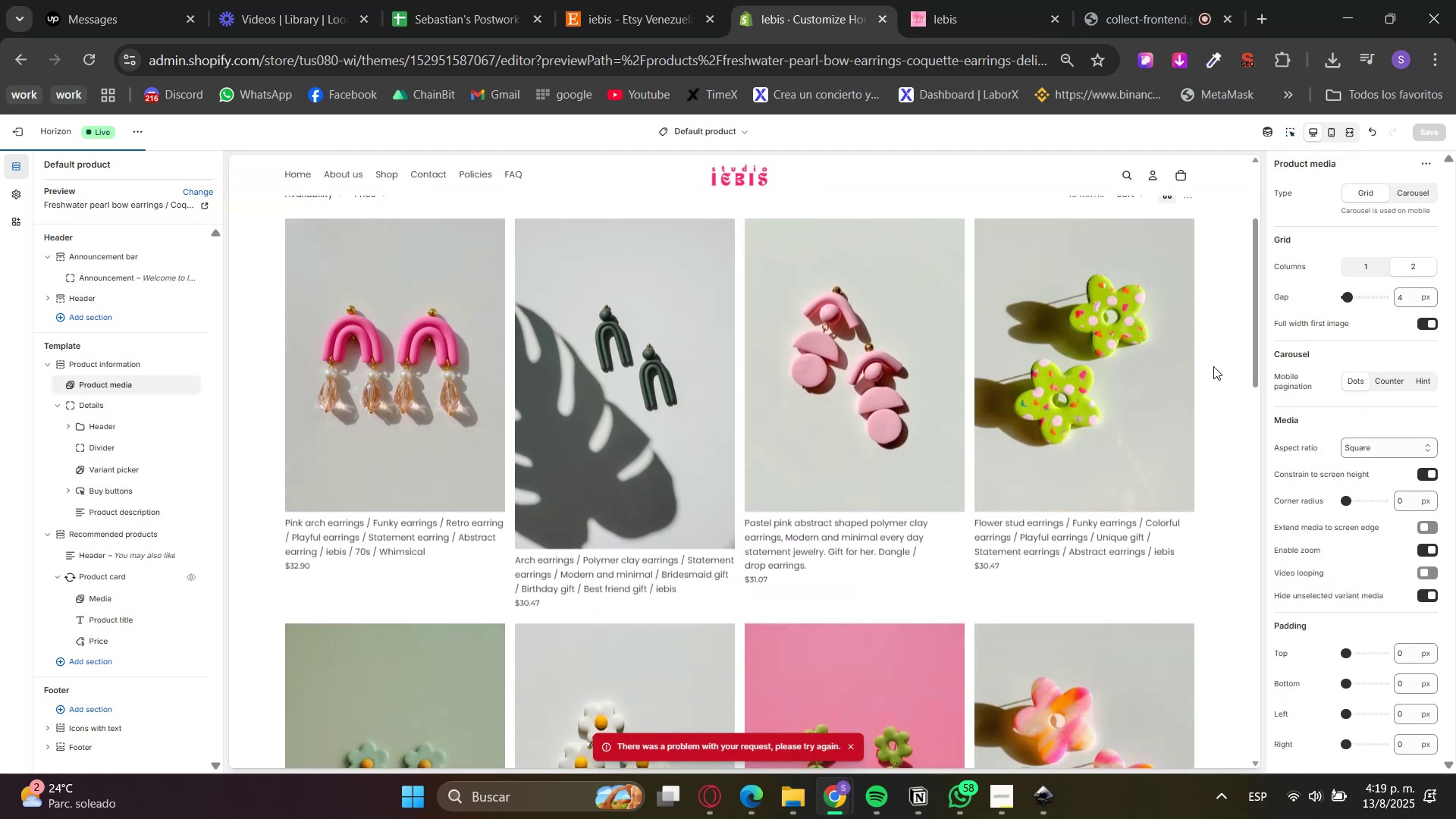 
key(F5)
 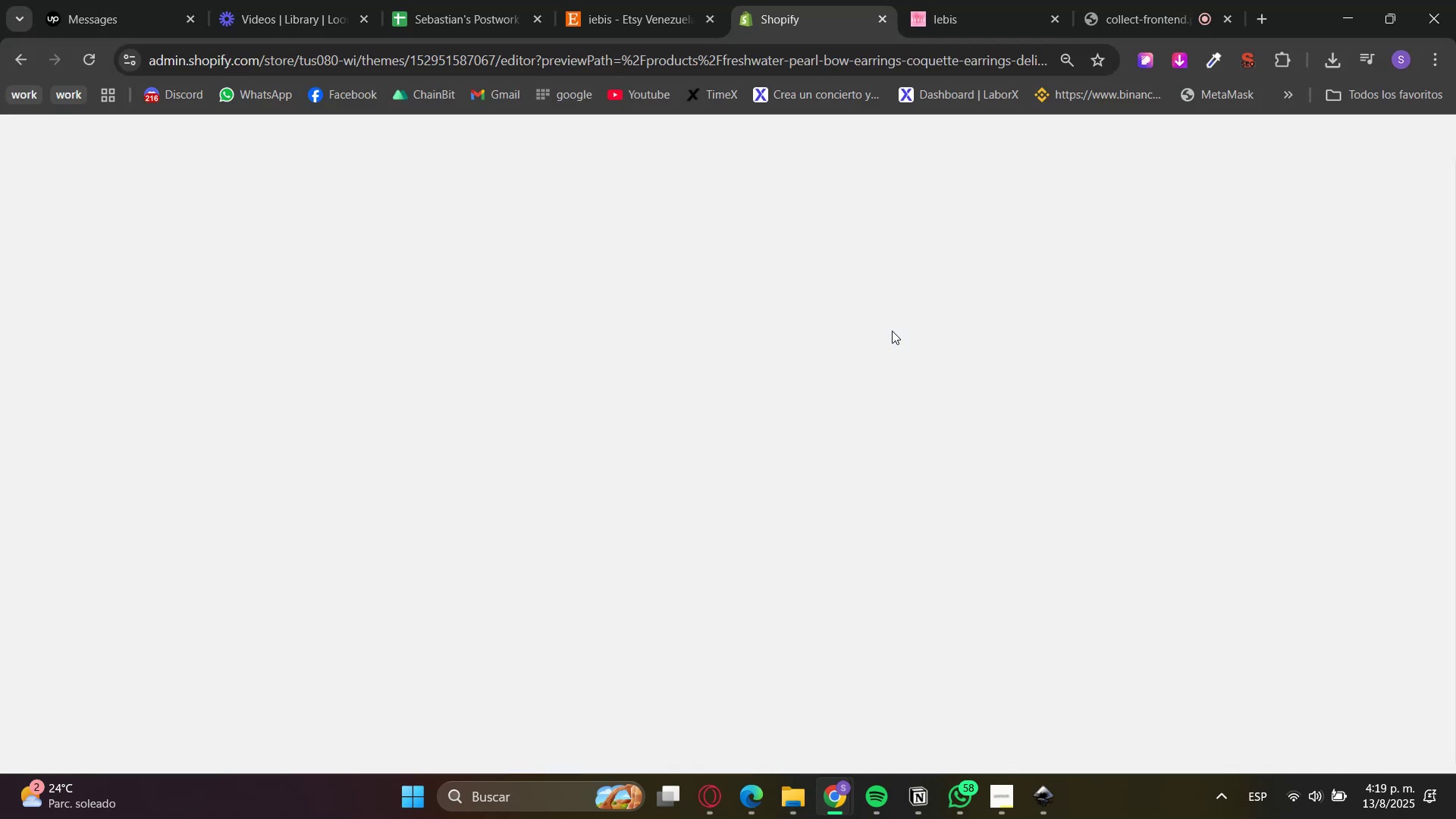 
wait(5.01)
 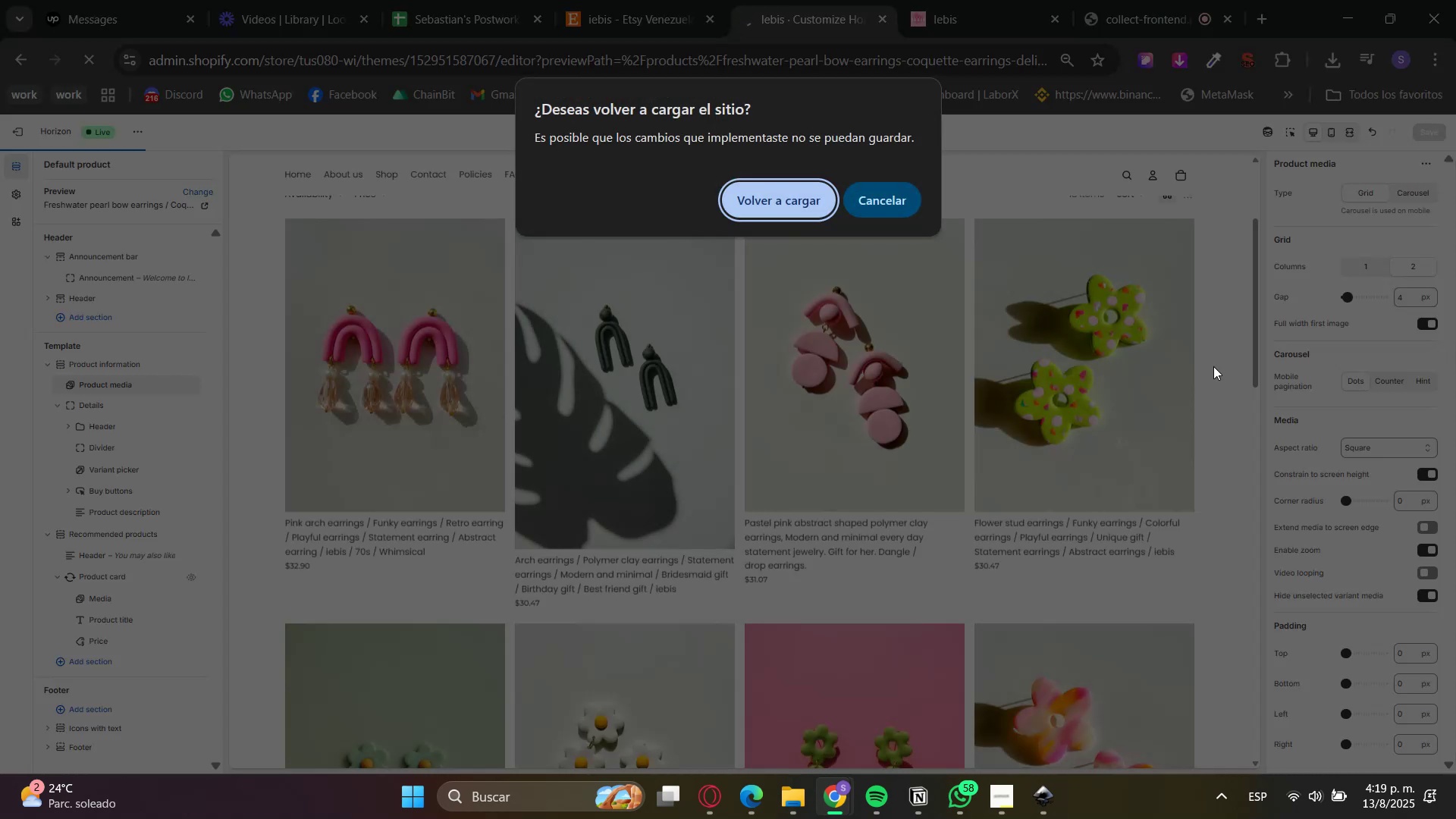 
left_click([680, 0])
 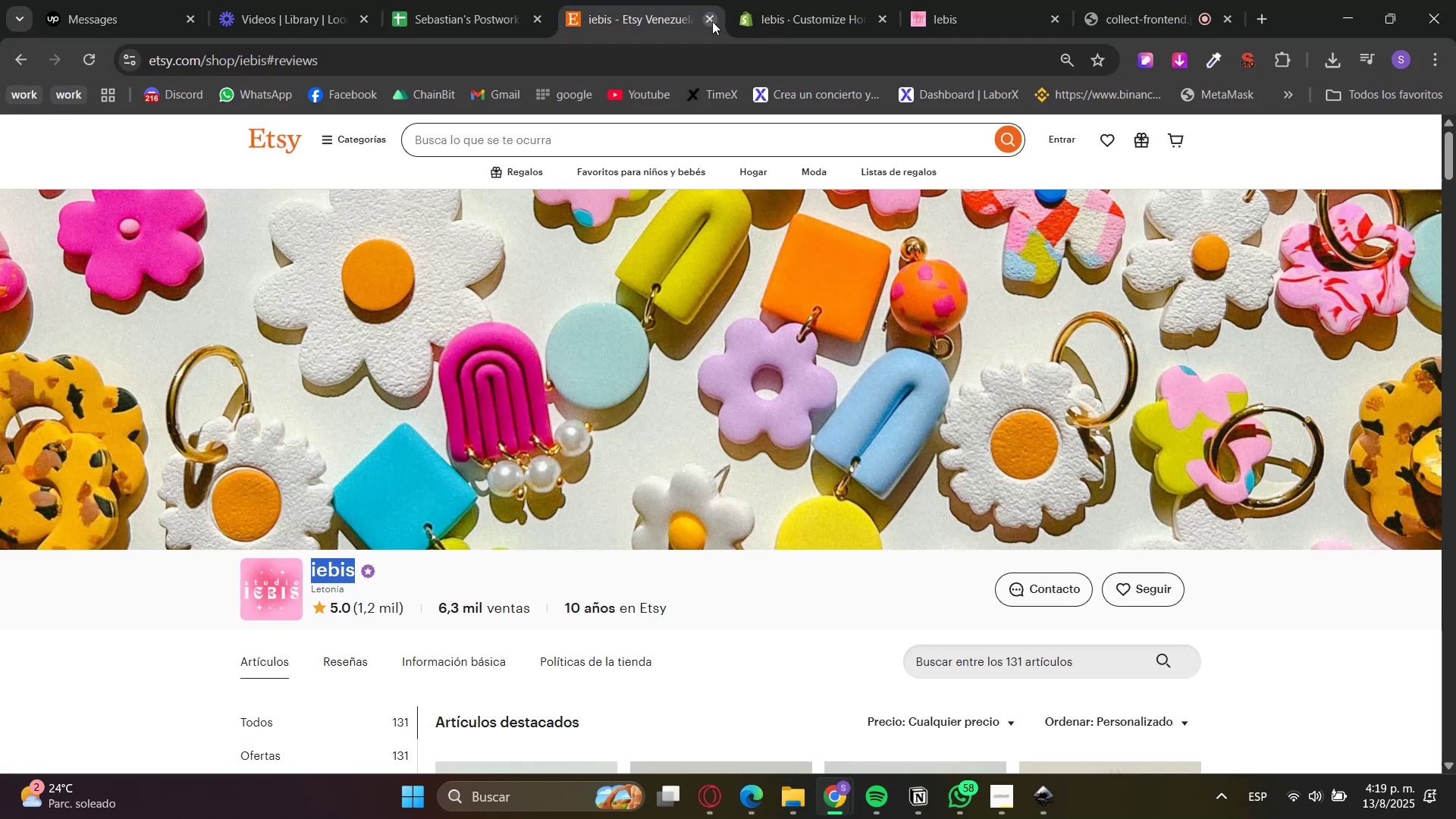 
scroll: coordinate [575, 437], scroll_direction: down, amount: 3.0
 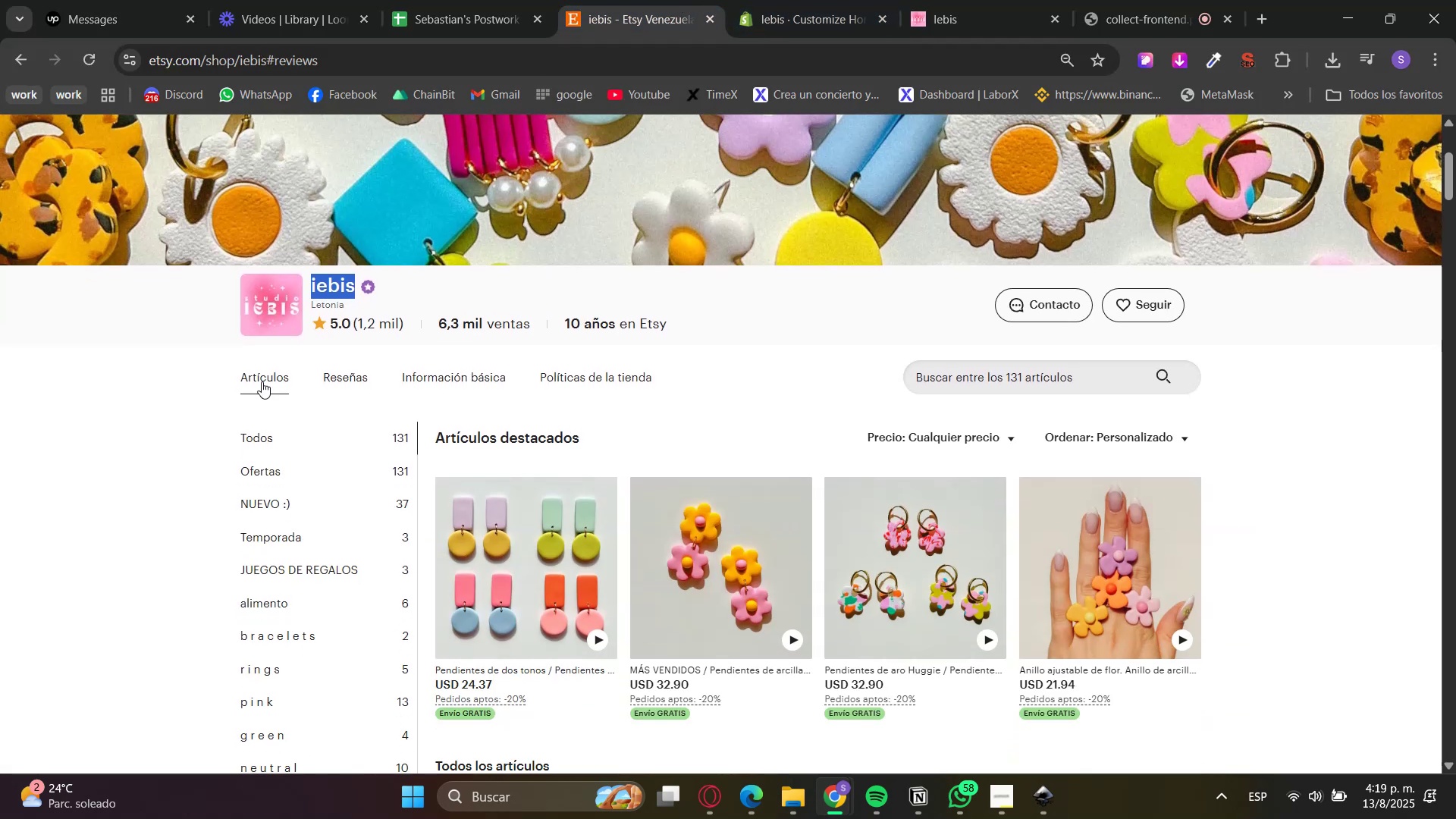 
left_click([118, 418])
 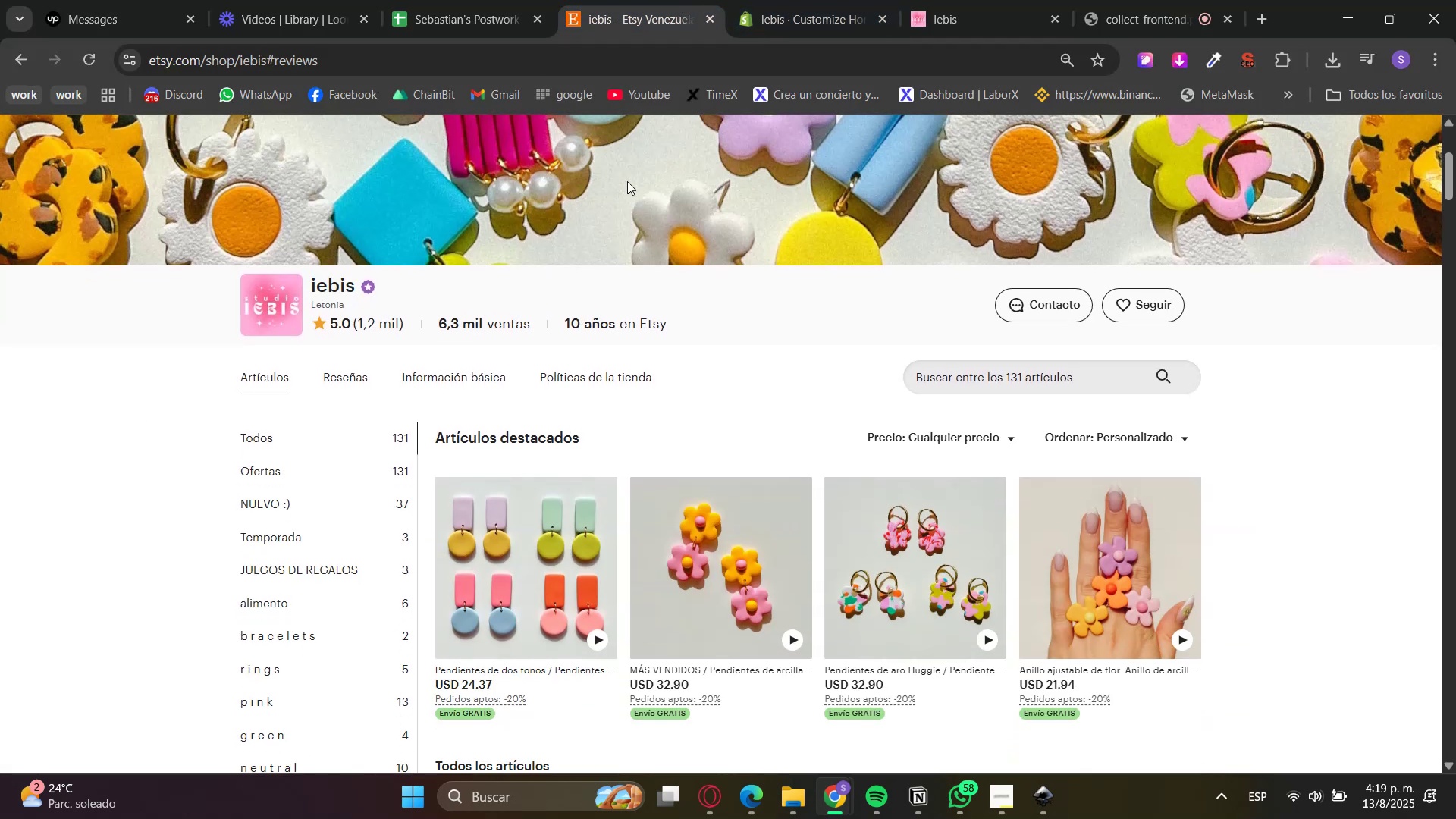 
left_click([857, 0])
 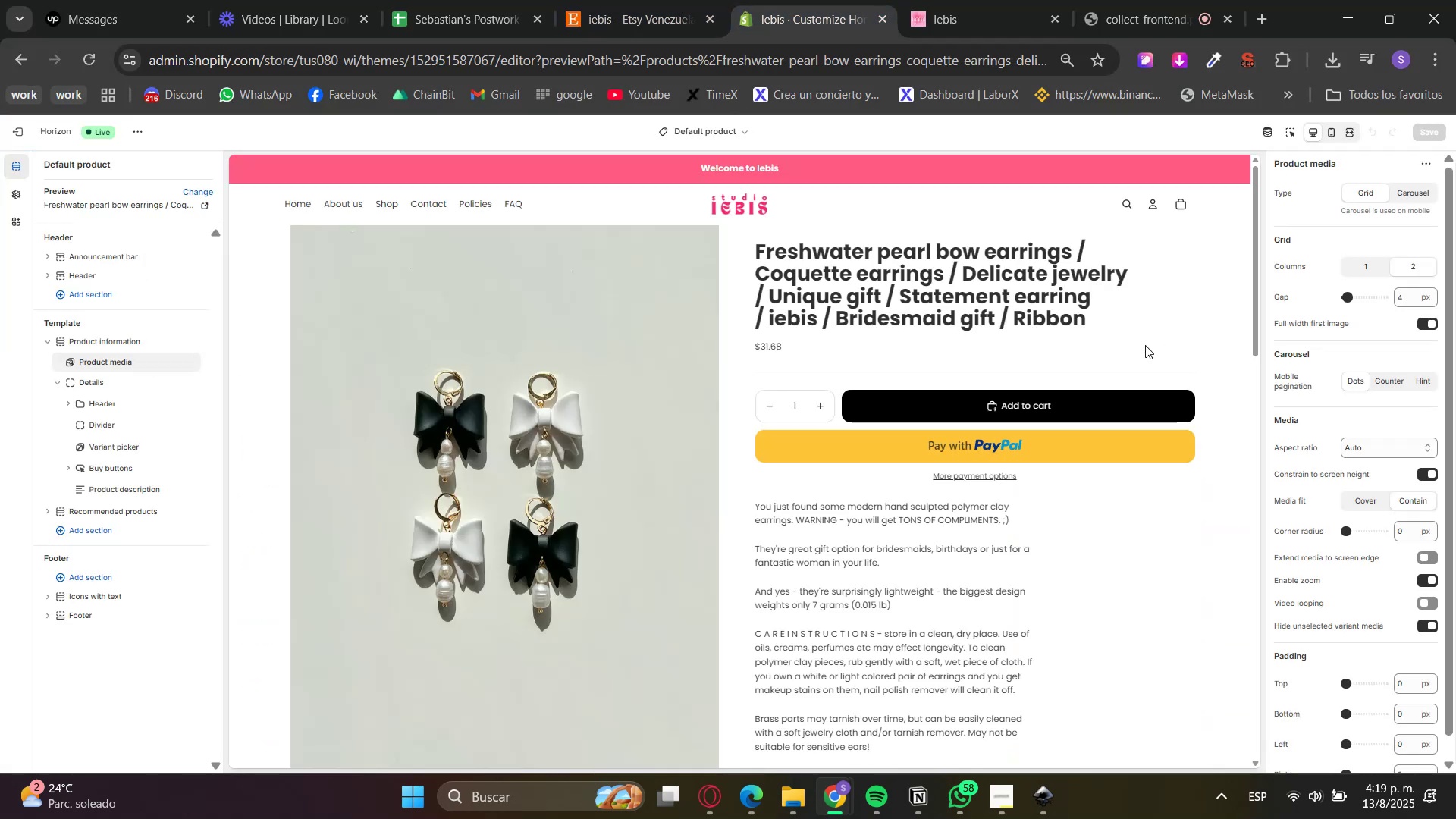 
scroll: coordinate [524, 400], scroll_direction: up, amount: 4.0
 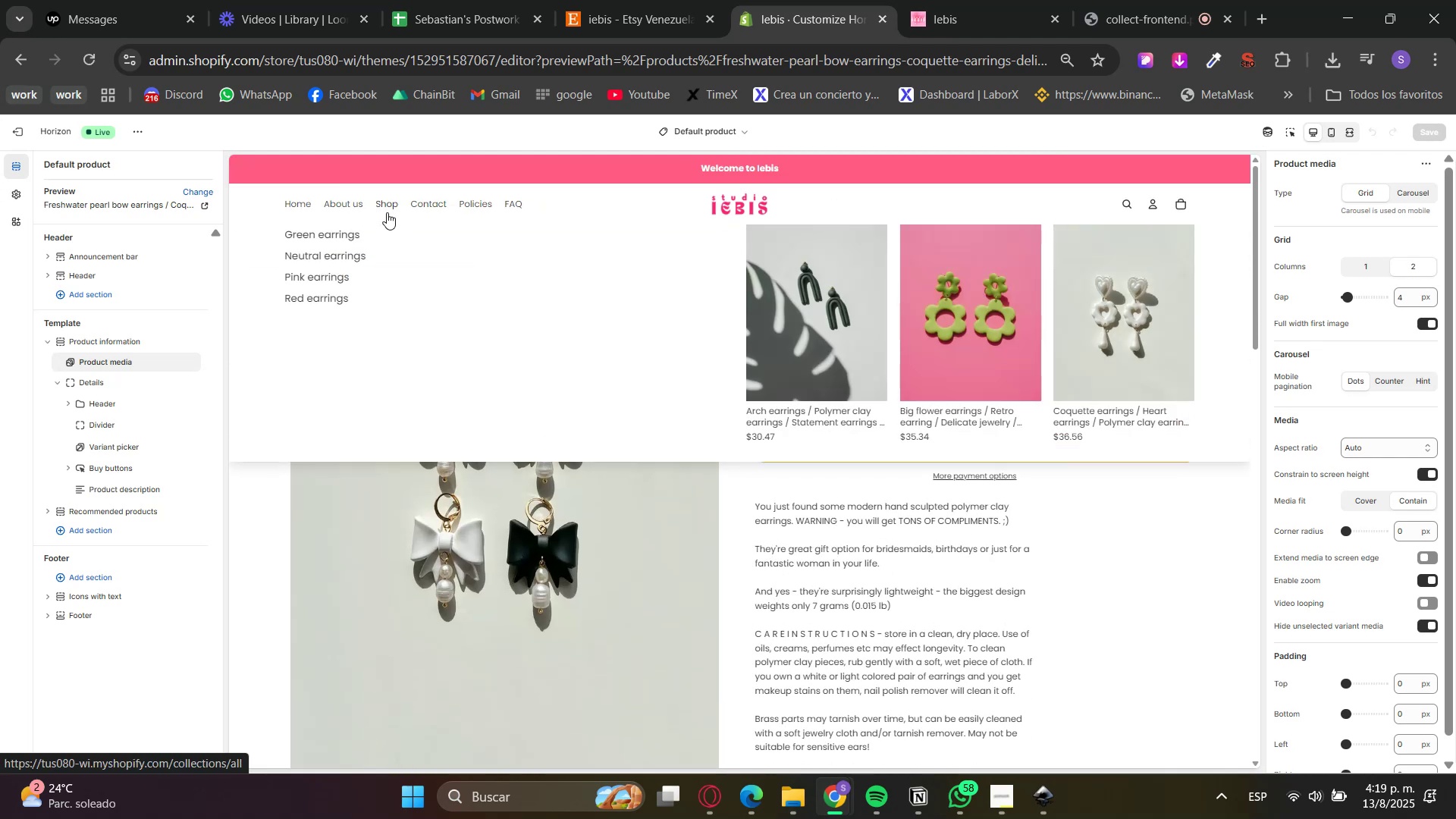 
mouse_move([397, 208])
 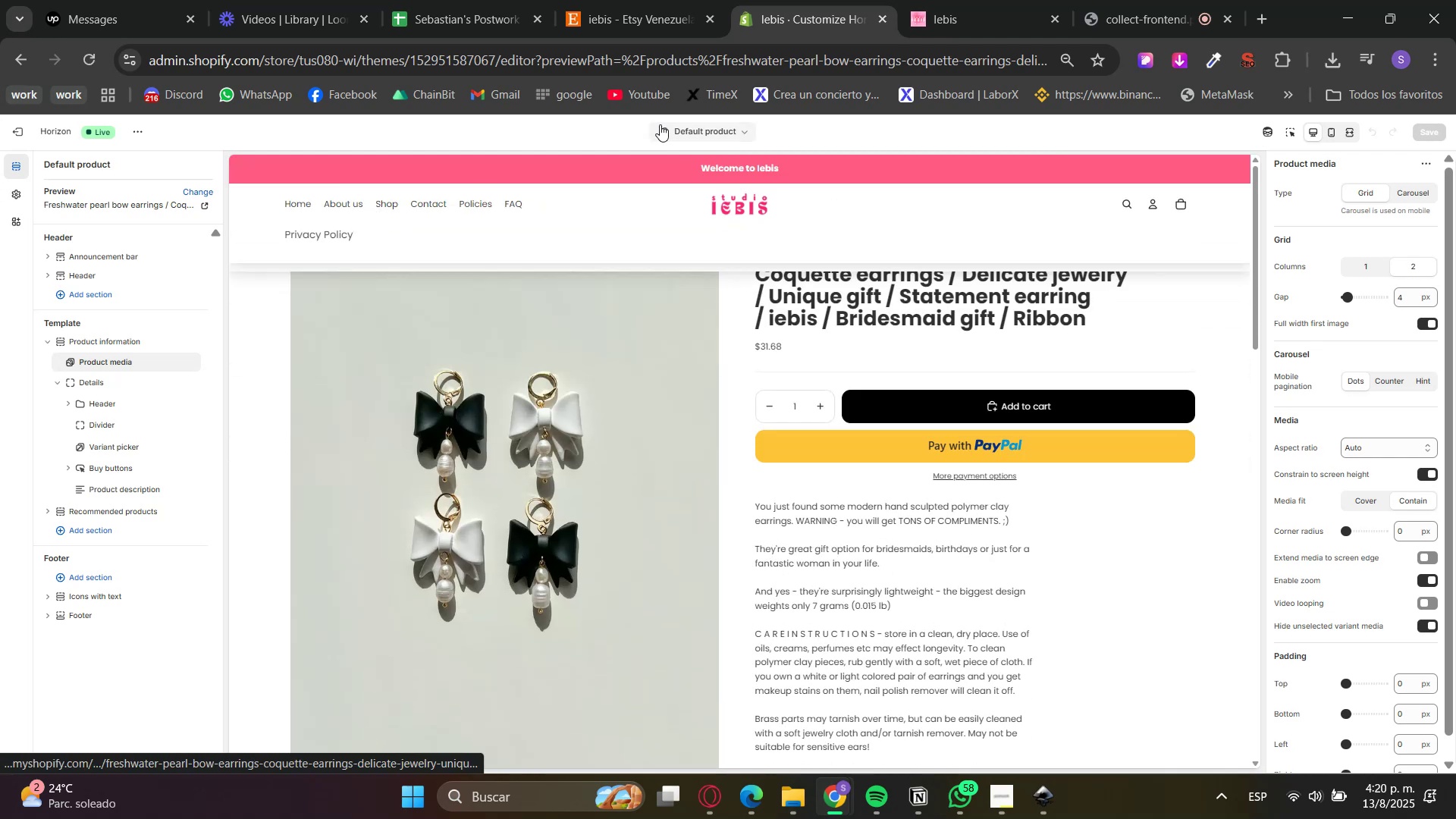 